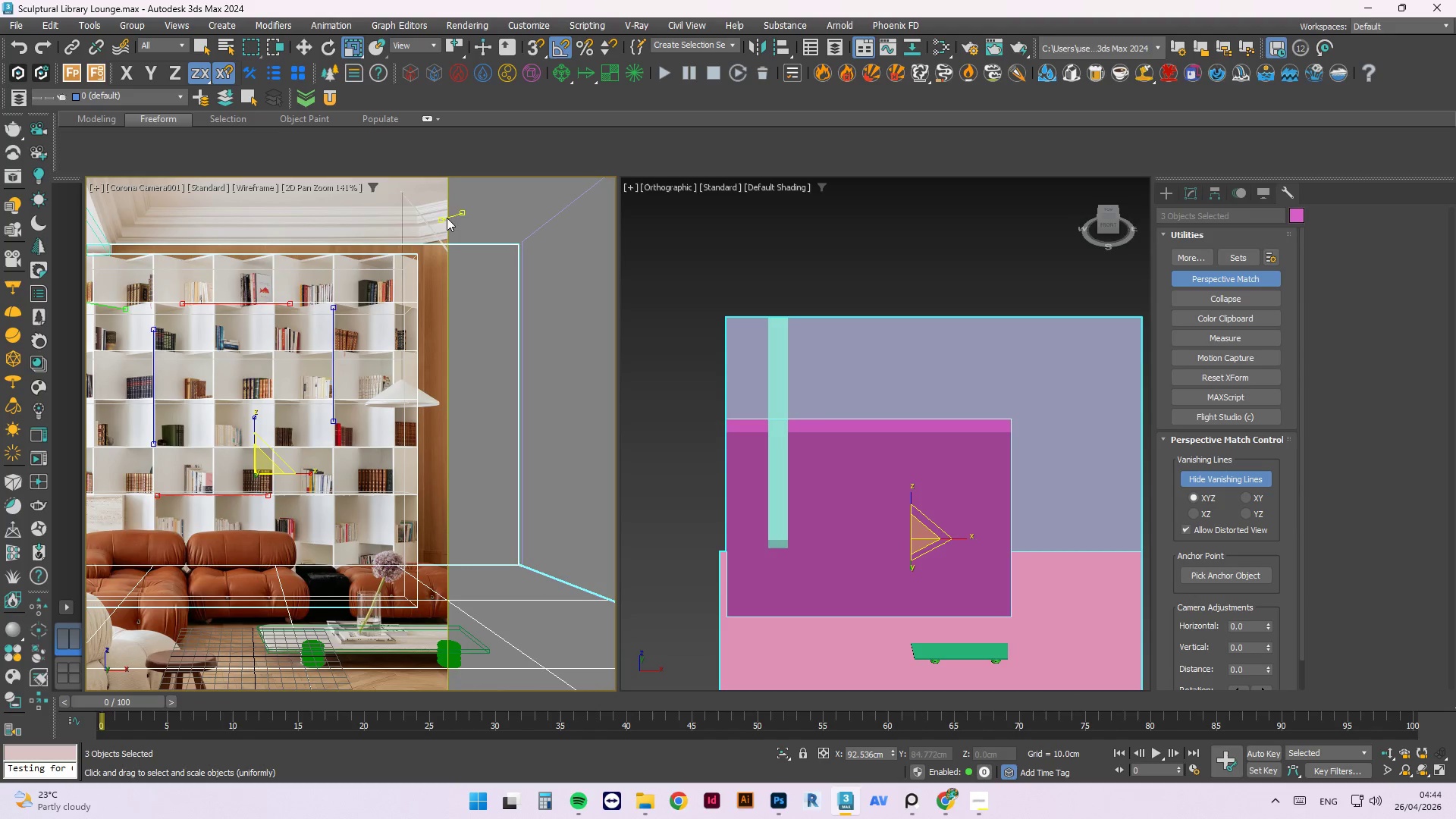 
scroll: coordinate [423, 227], scroll_direction: up, amount: 4.0
 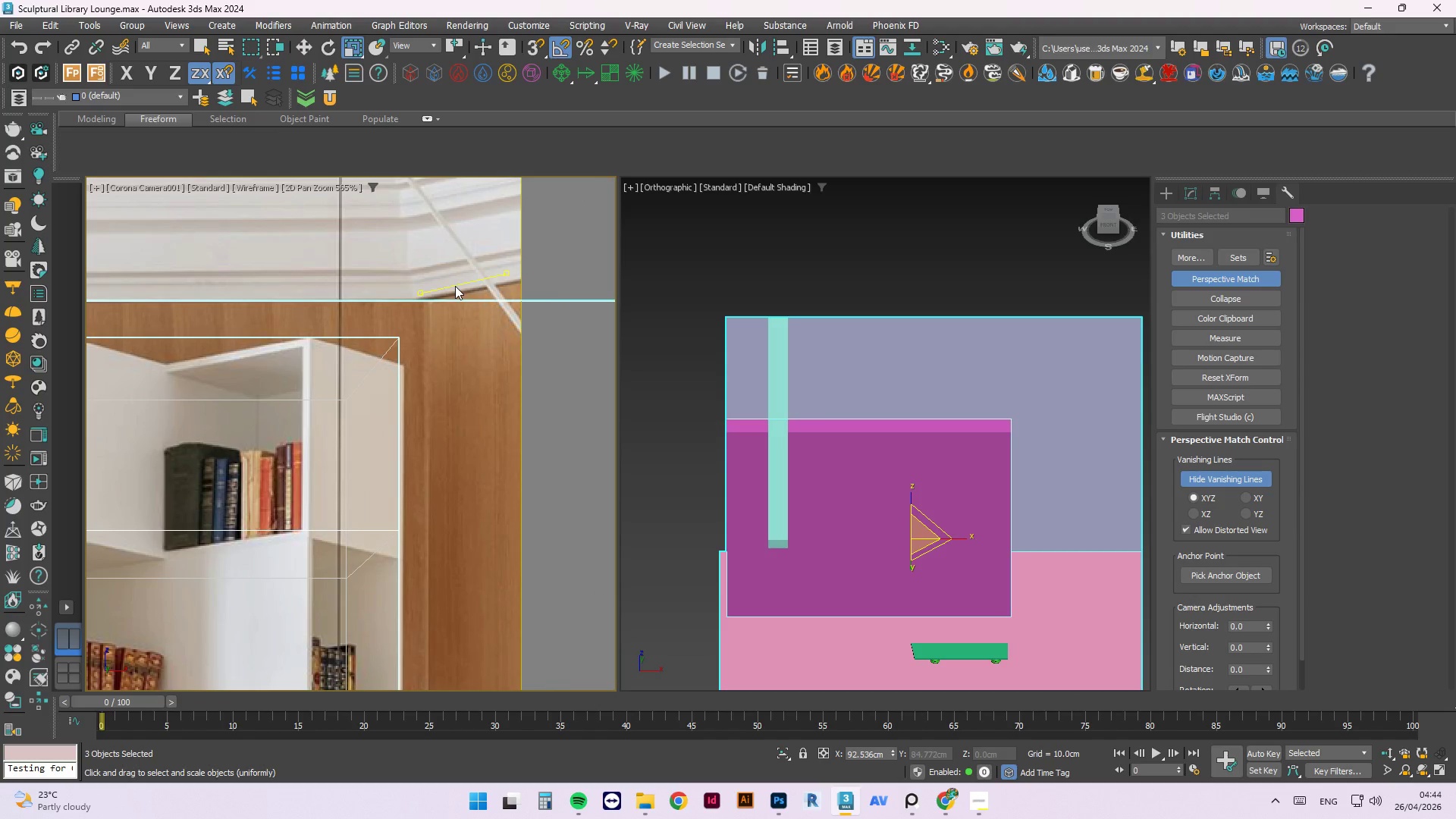 
scroll: coordinate [394, 338], scroll_direction: down, amount: 5.0
 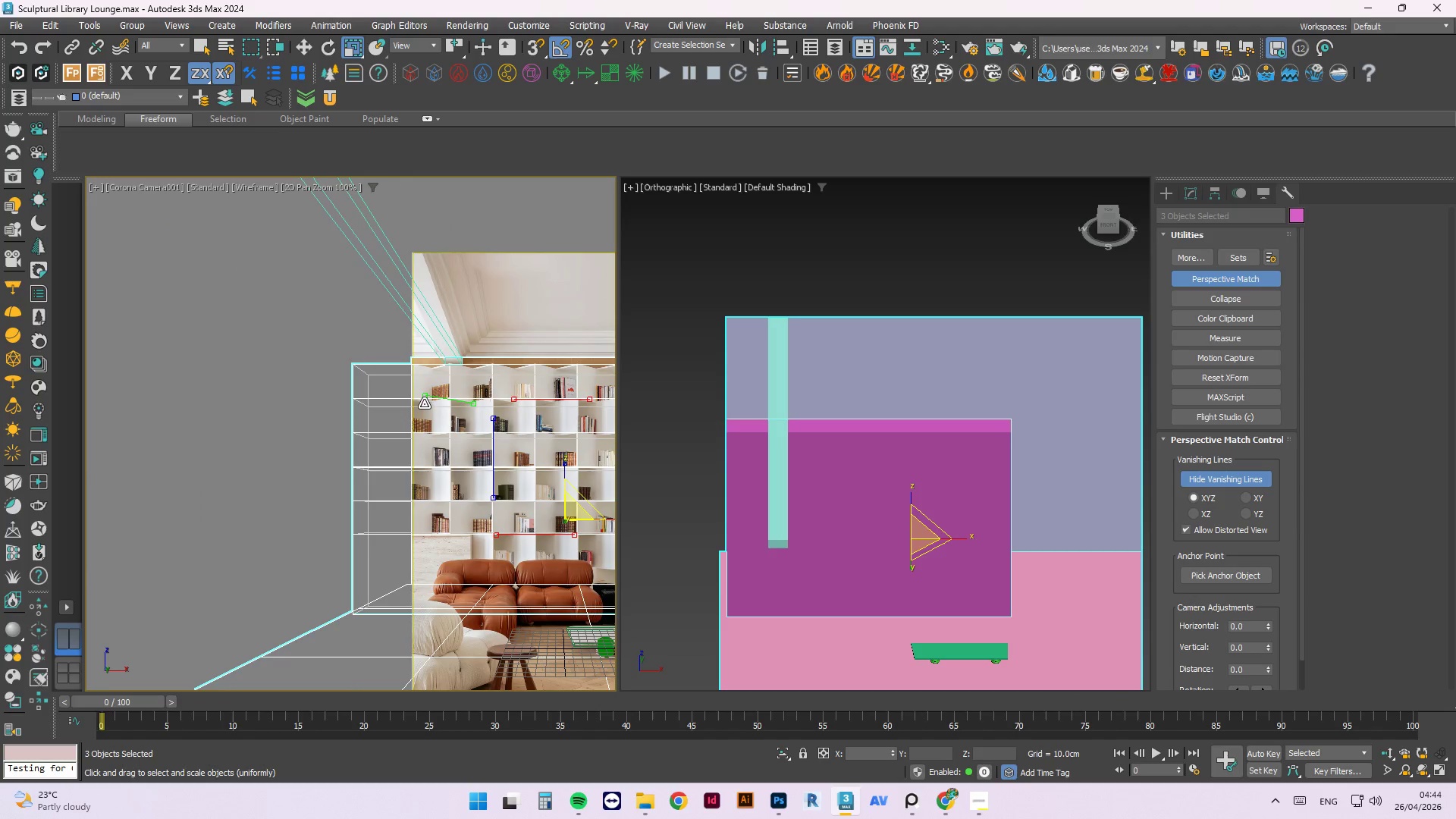 
scroll: coordinate [408, 381], scroll_direction: up, amount: 2.0
 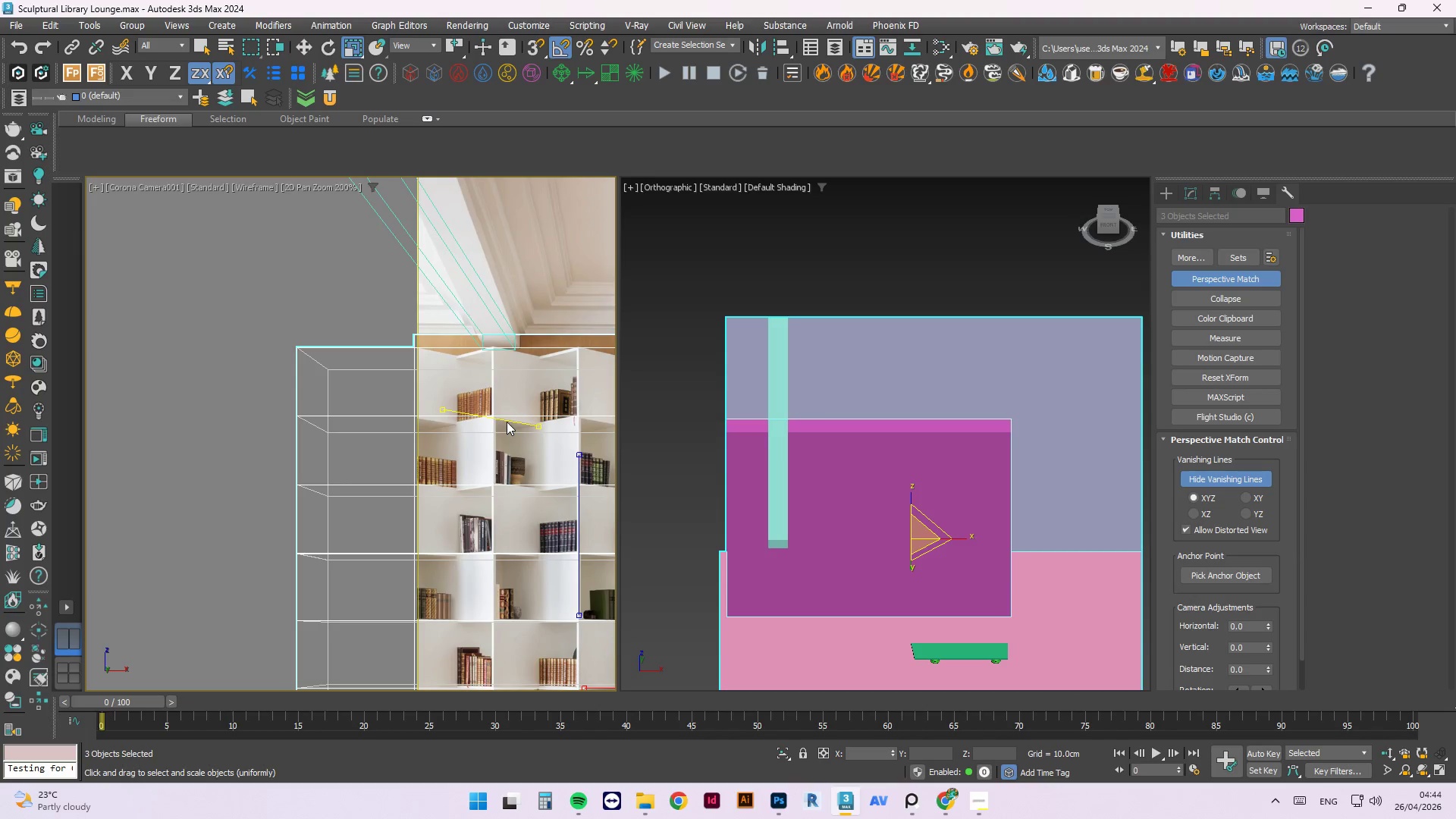 
left_click_drag(start_coordinate=[507, 422], to_coordinate=[520, 334])
 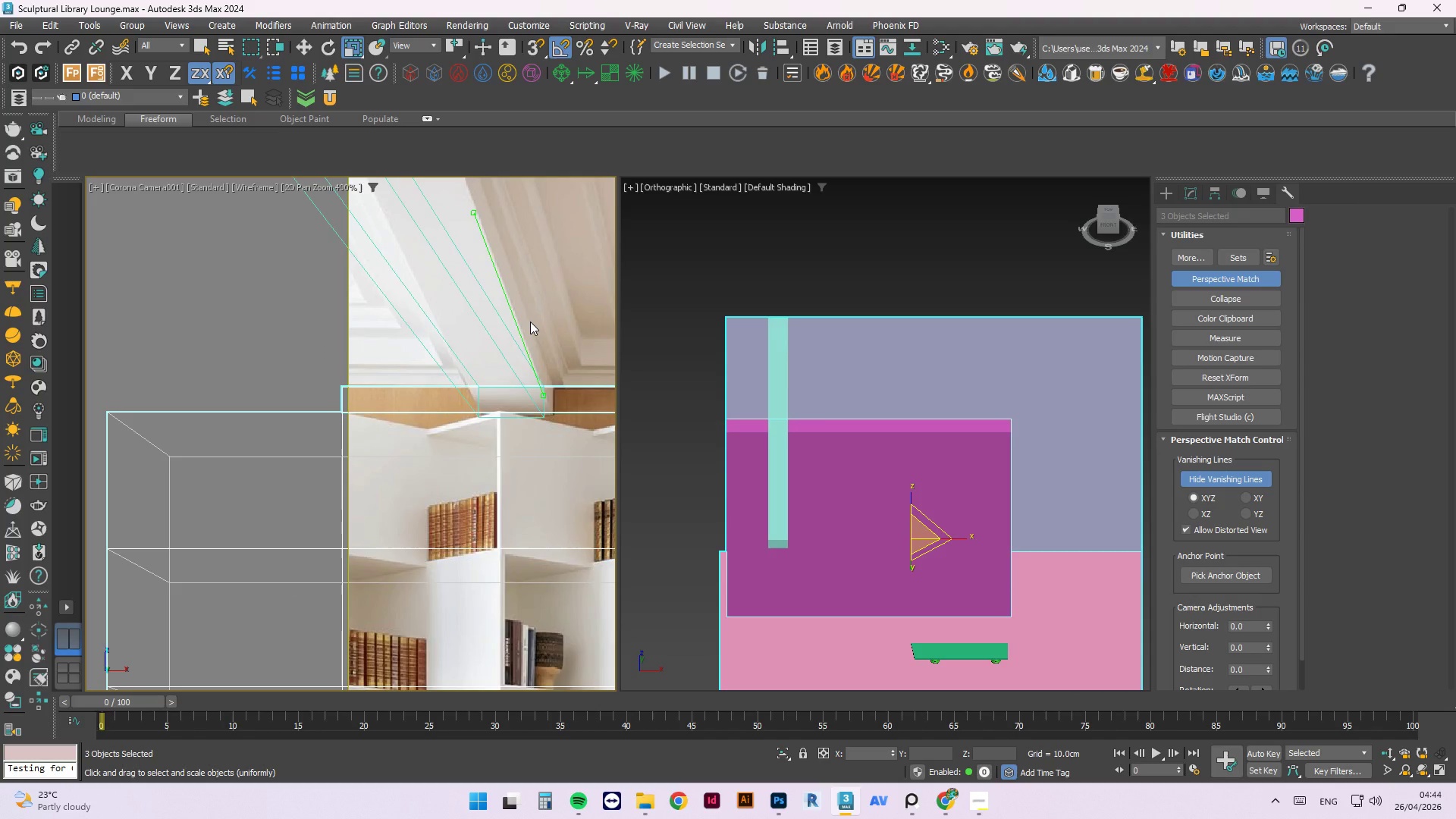 
scroll: coordinate [342, 297], scroll_direction: up, amount: 3.0
 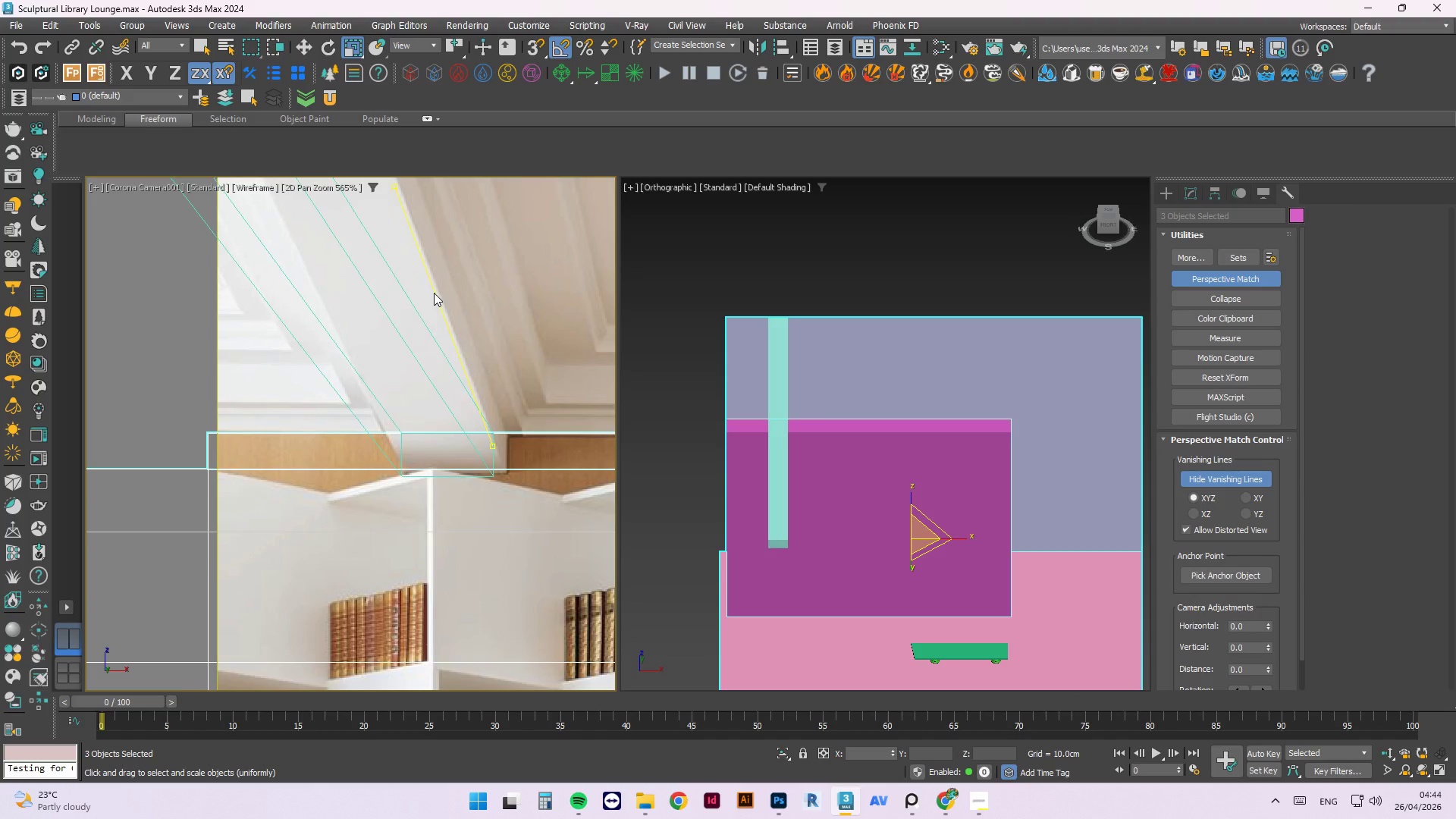 
left_click_drag(start_coordinate=[434, 293], to_coordinate=[509, 632])
 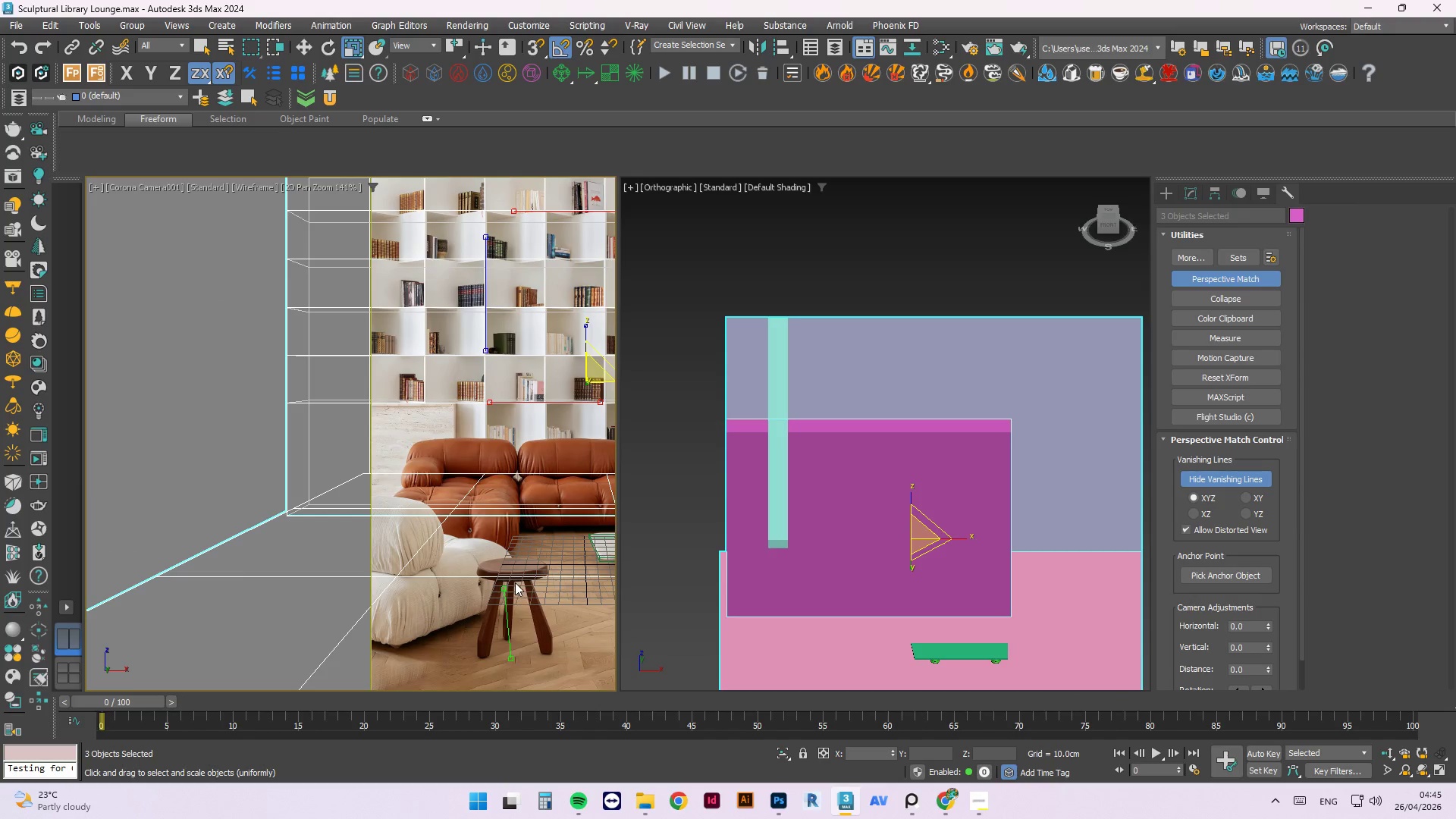 
scroll: coordinate [362, 293], scroll_direction: down, amount: 4.0
 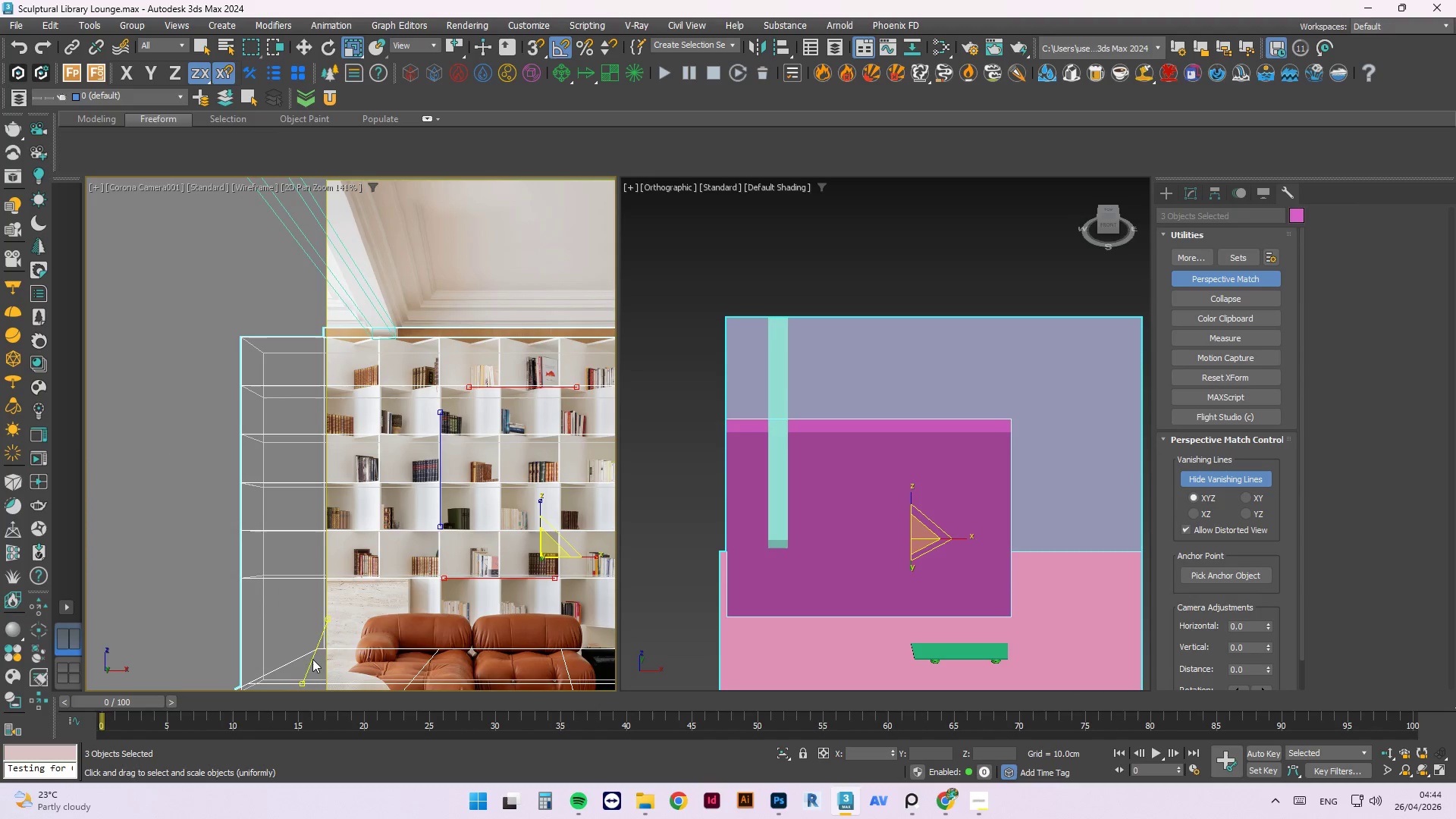 
scroll: coordinate [429, 388], scroll_direction: none, amount: 0.0
 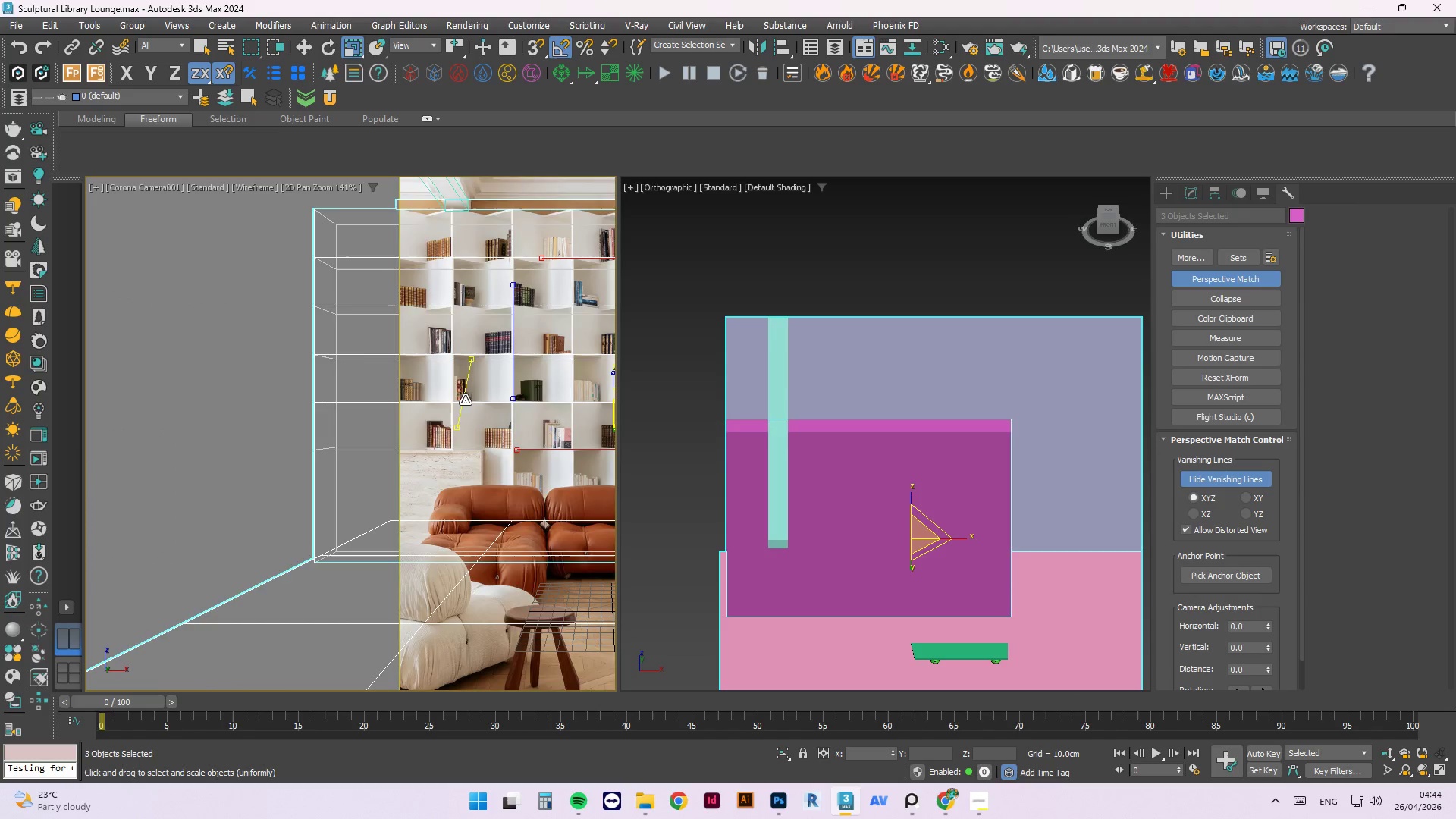 
scroll: coordinate [465, 399], scroll_direction: up, amount: 4.0
 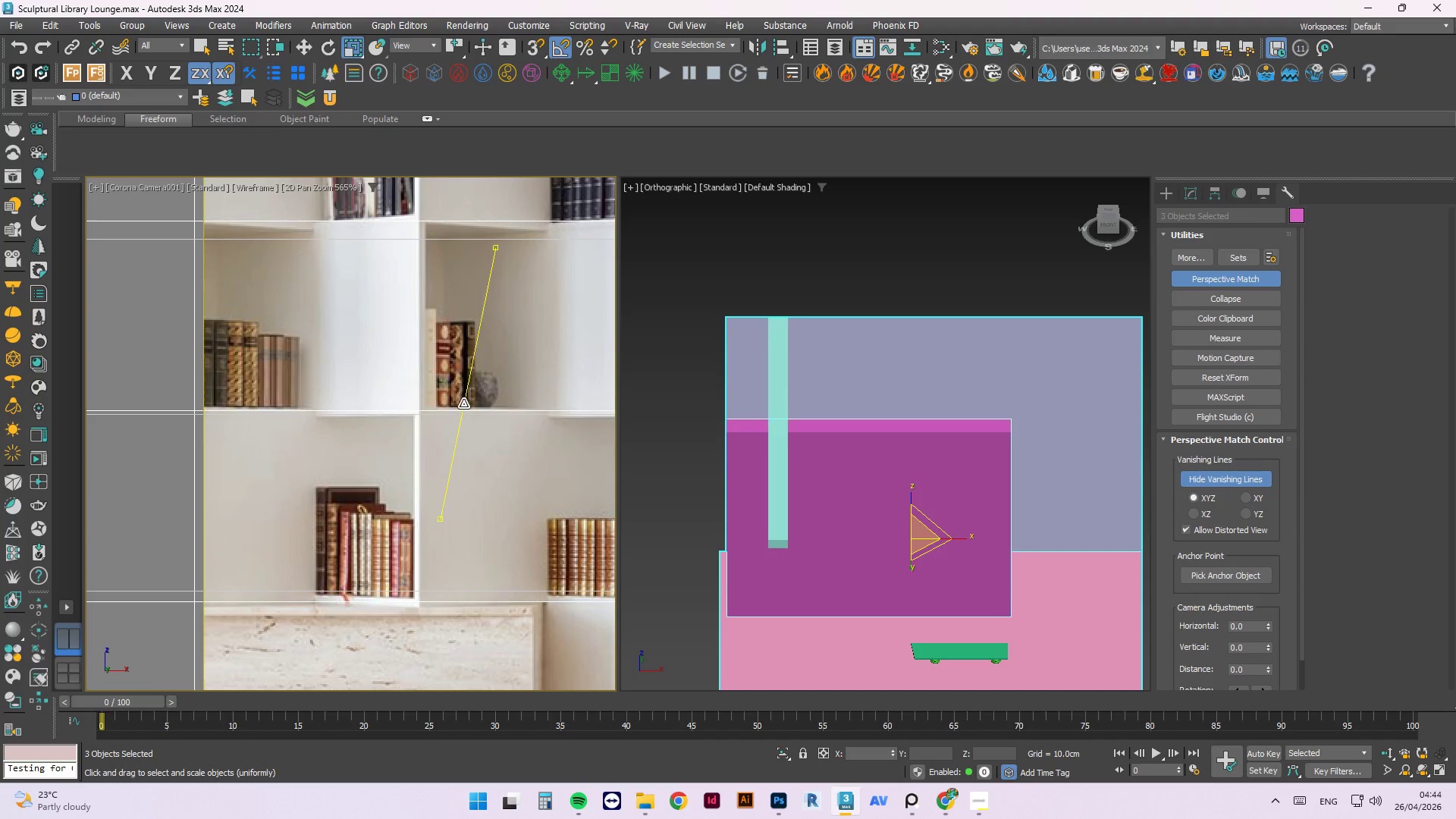 
scroll: coordinate [439, 518], scroll_direction: down, amount: 6.0
 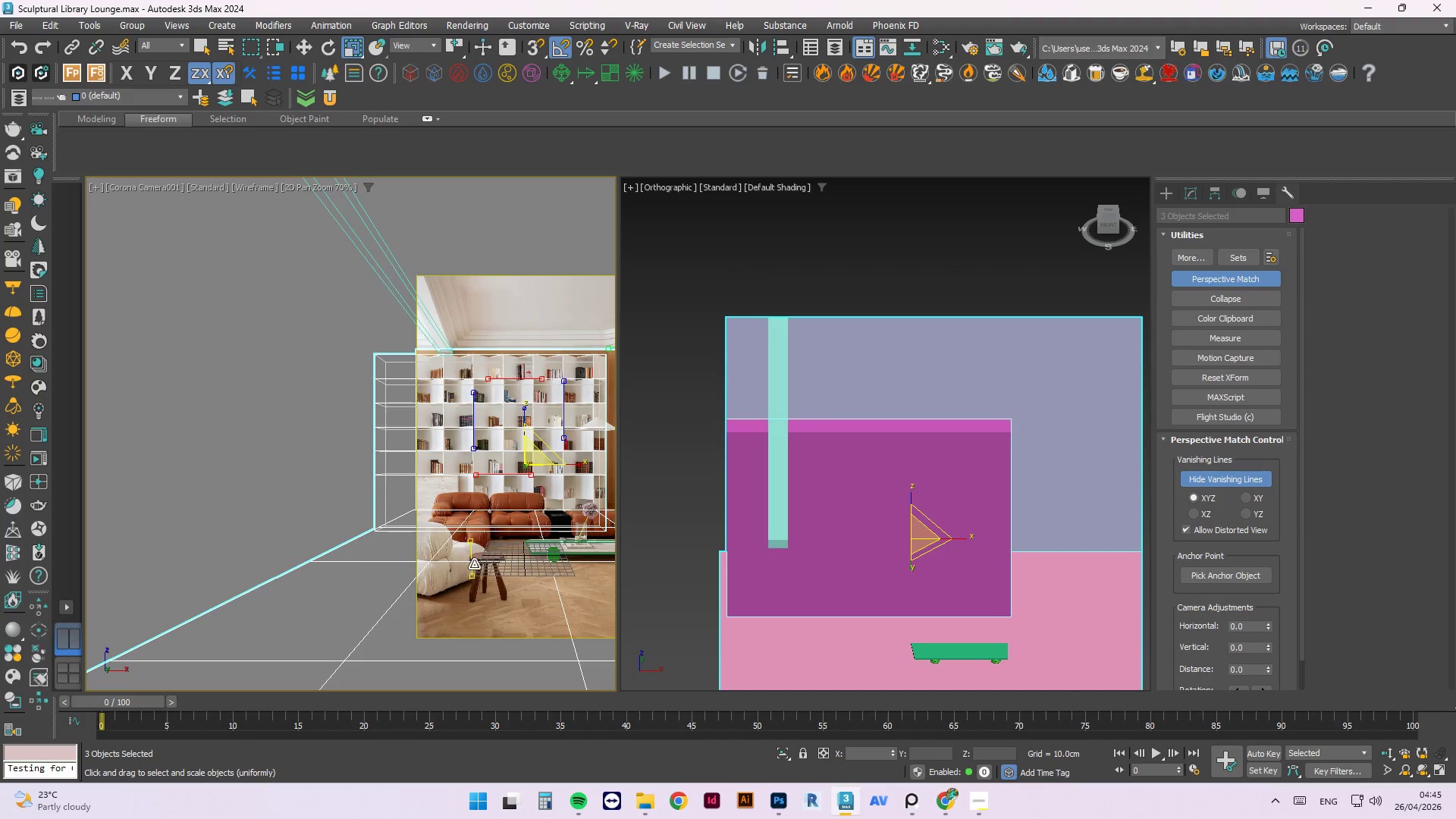 
scroll: coordinate [481, 569], scroll_direction: up, amount: 3.0
 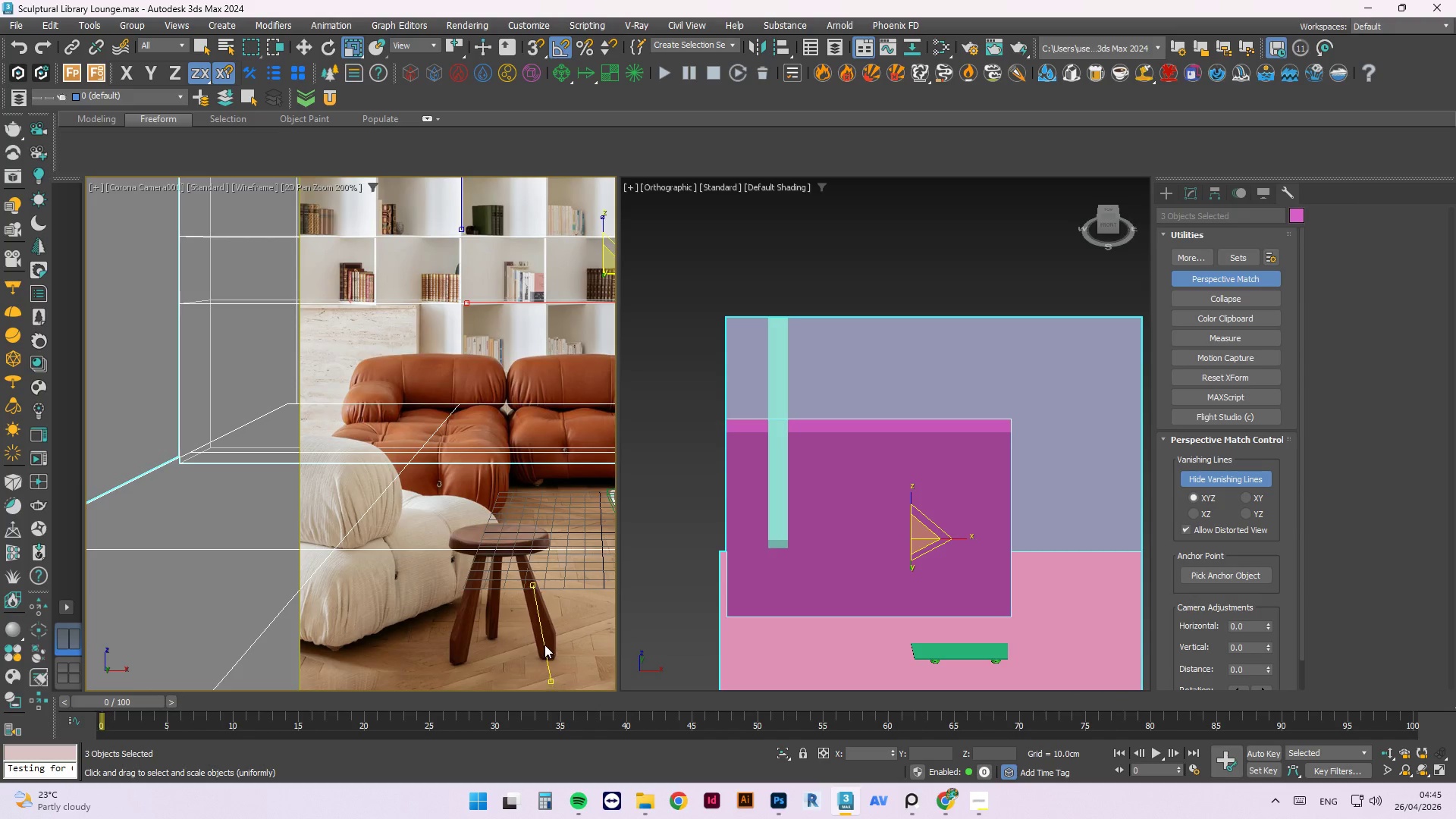 
scroll: coordinate [544, 643], scroll_direction: down, amount: 1.0
 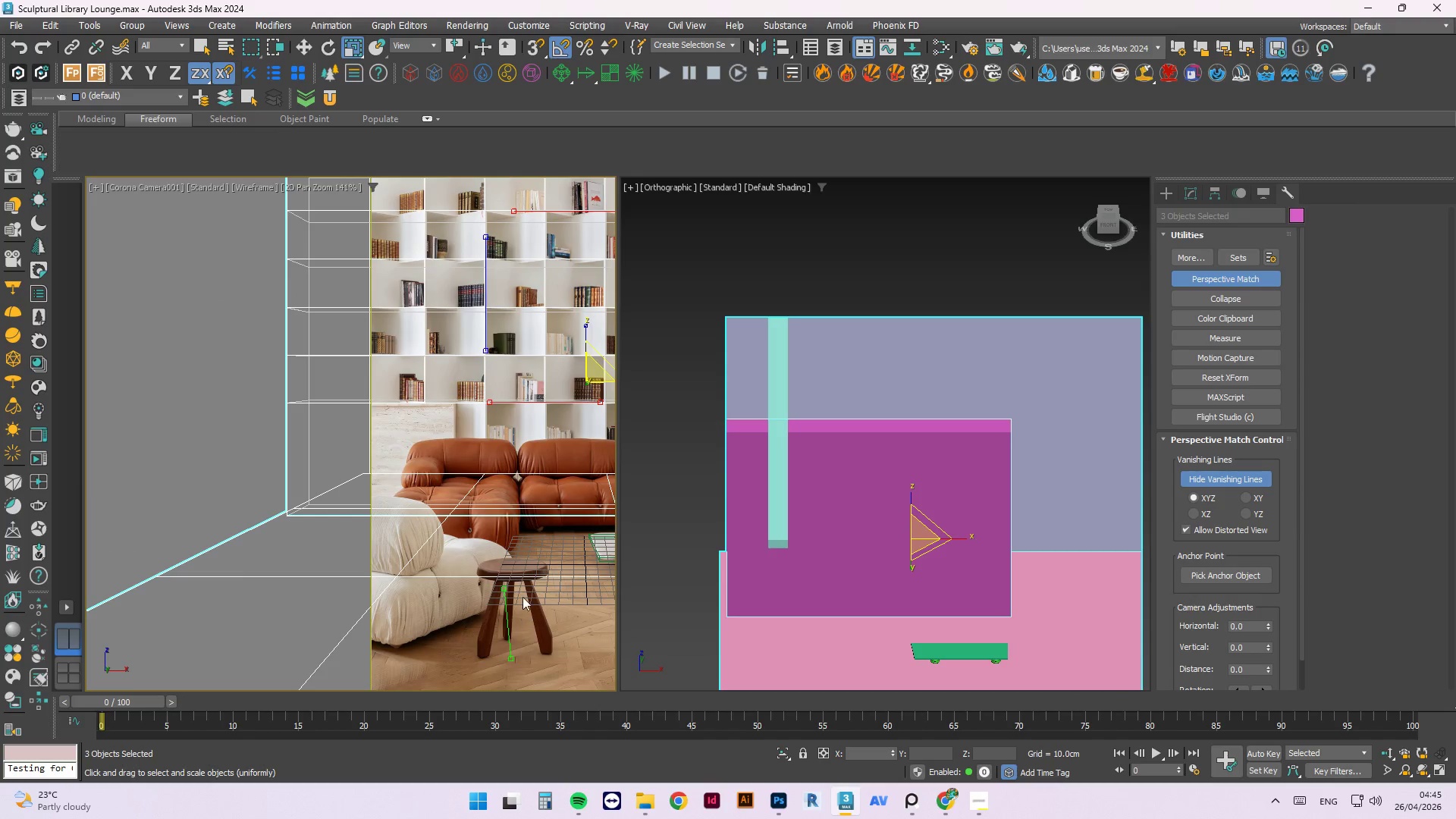 
left_click_drag(start_coordinate=[502, 587], to_coordinate=[579, 626])
 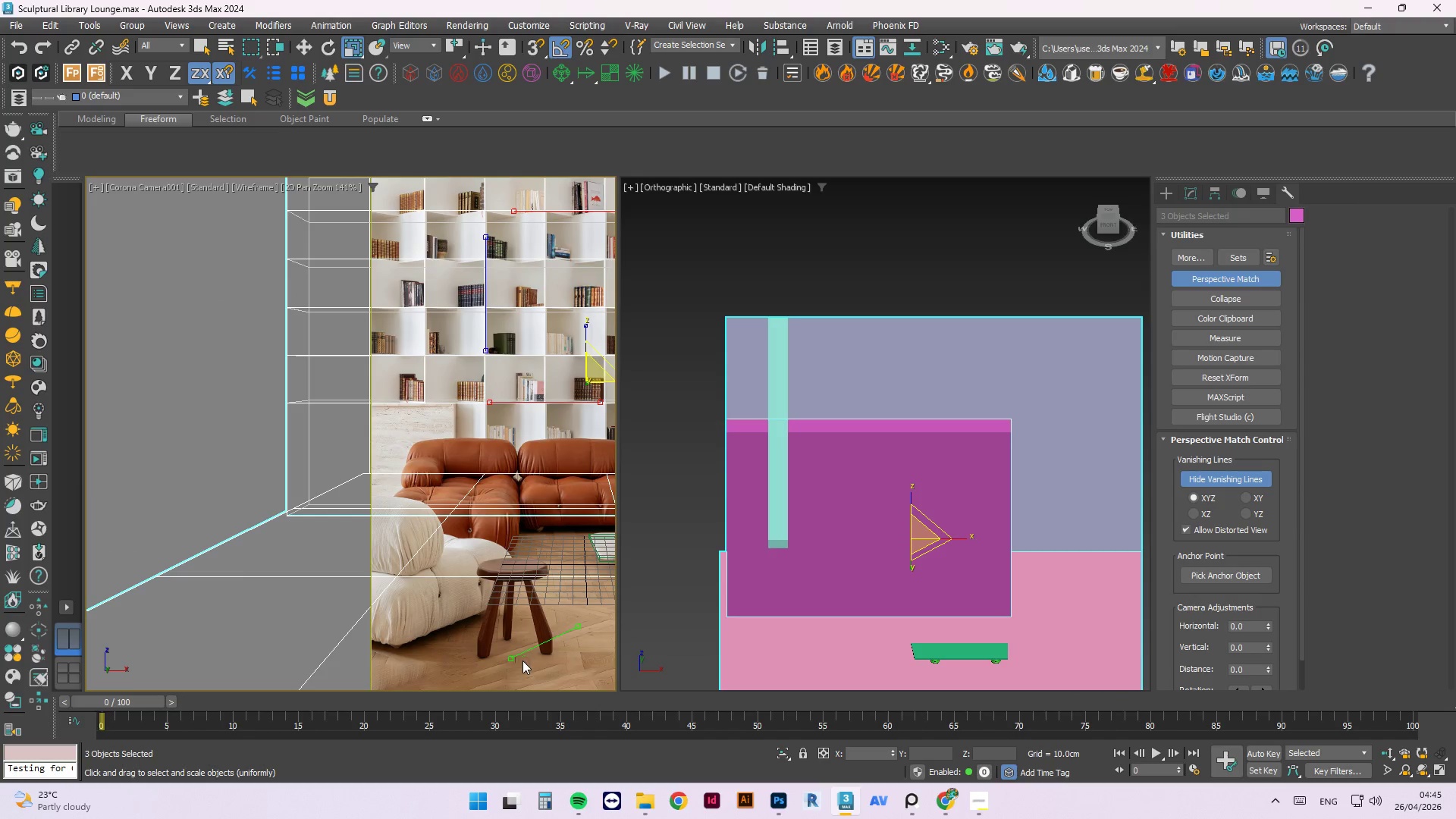 
scroll: coordinate [512, 668], scroll_direction: up, amount: 3.0
 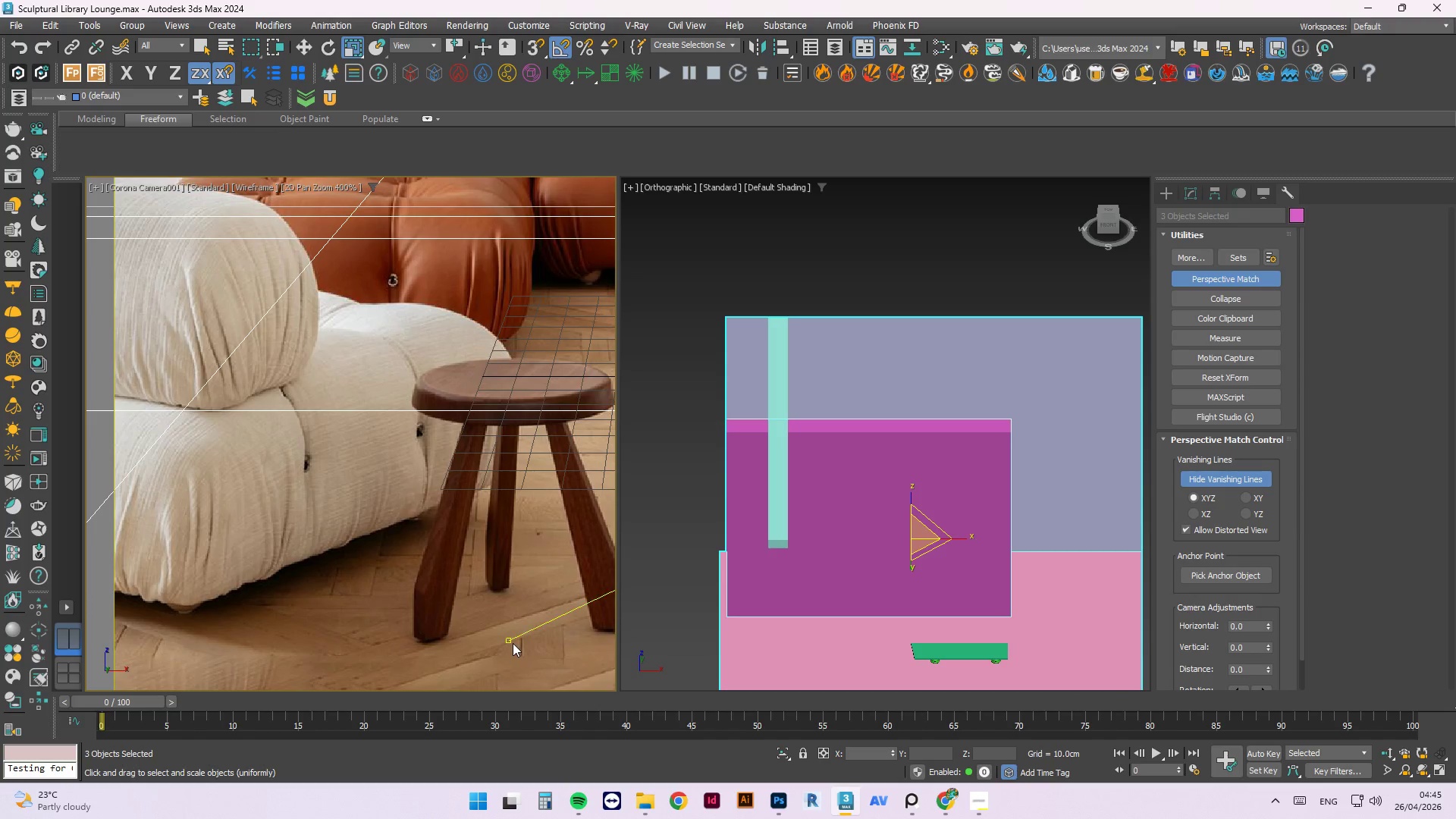 
left_click_drag(start_coordinate=[511, 641], to_coordinate=[462, 635])
 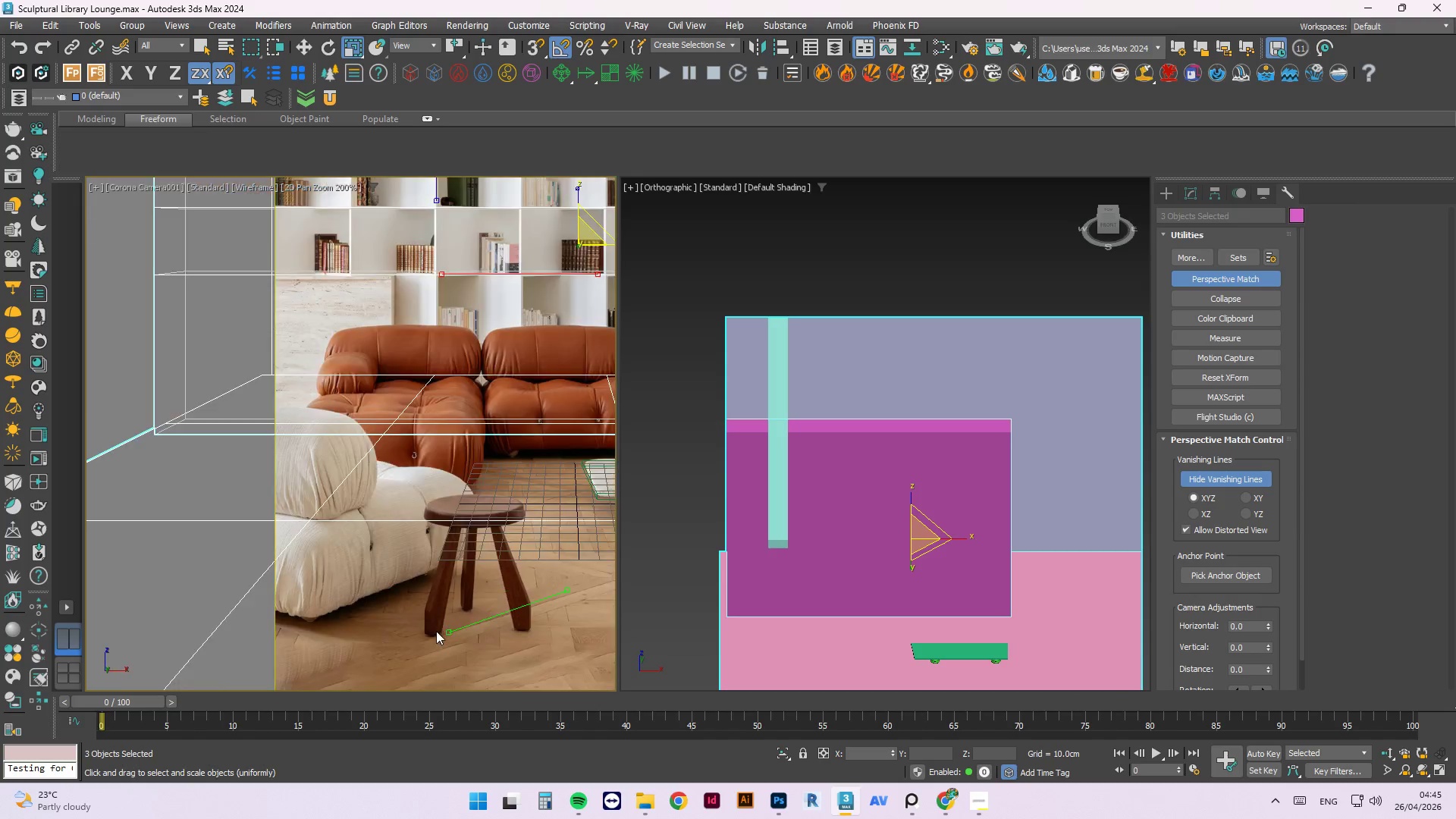 
scroll: coordinate [579, 583], scroll_direction: up, amount: 1.0
 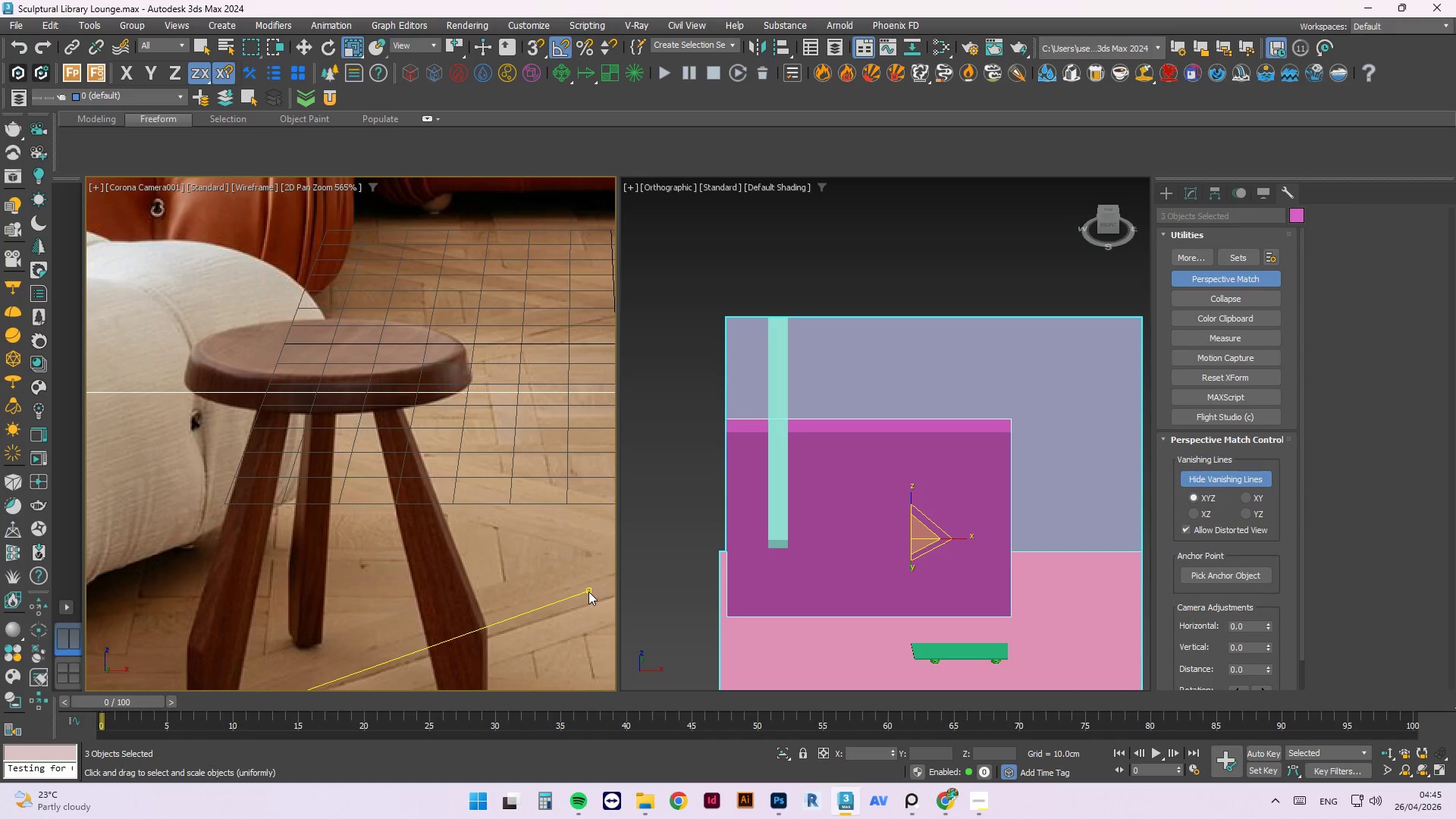 
left_click_drag(start_coordinate=[588, 592], to_coordinate=[597, 601])
 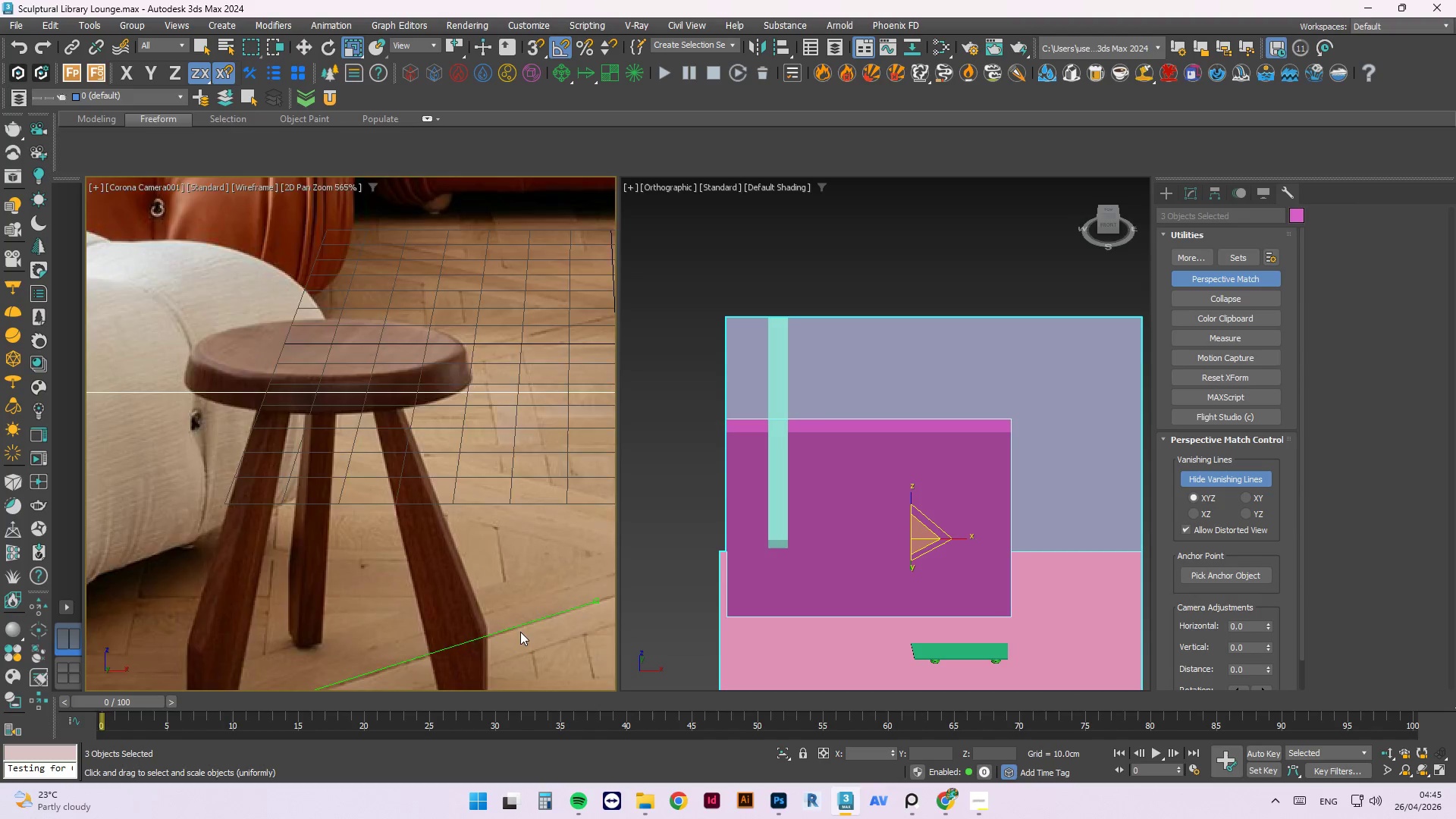 
scroll: coordinate [364, 661], scroll_direction: up, amount: 3.0
 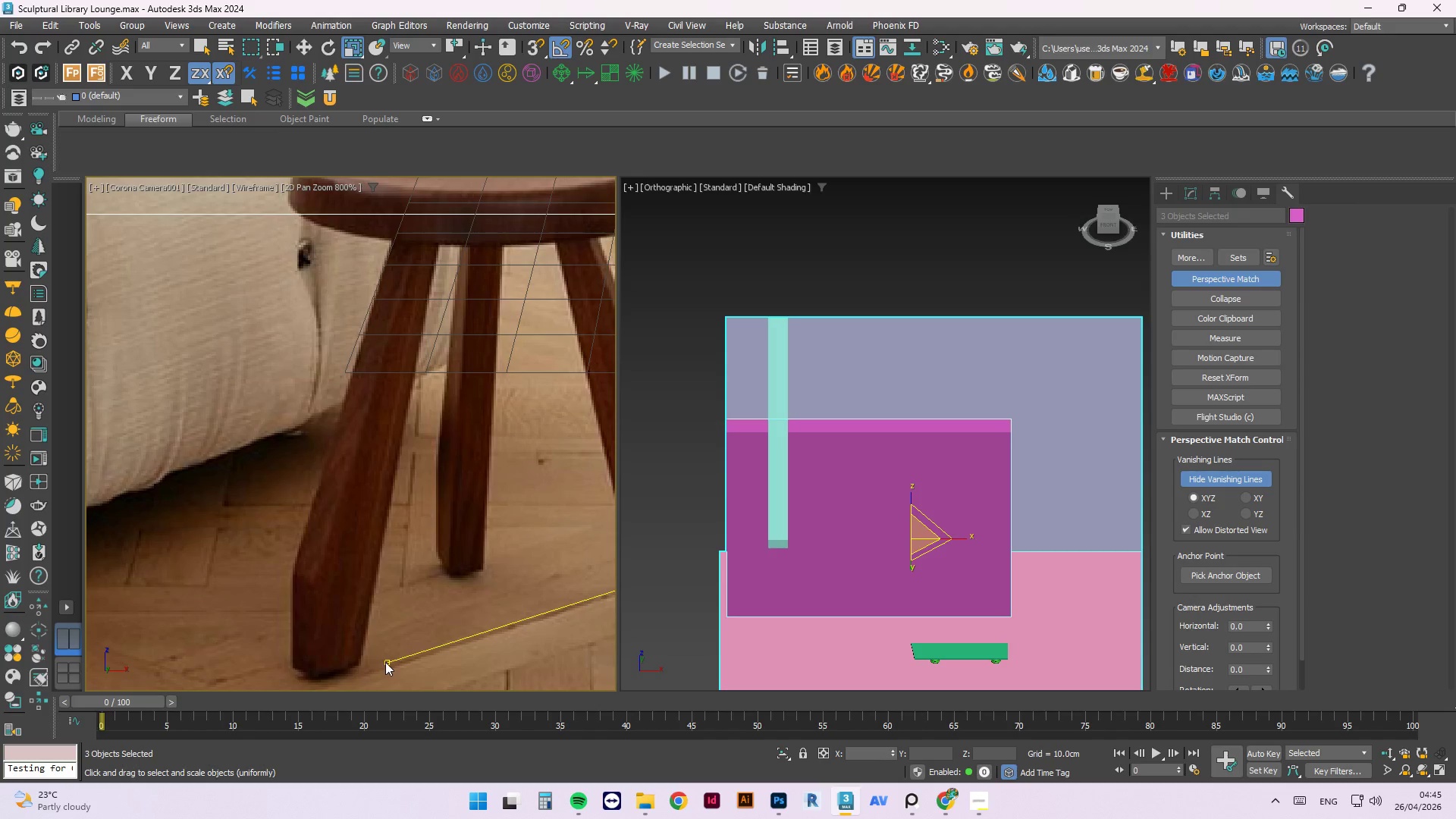 
left_click_drag(start_coordinate=[388, 662], to_coordinate=[385, 672])
 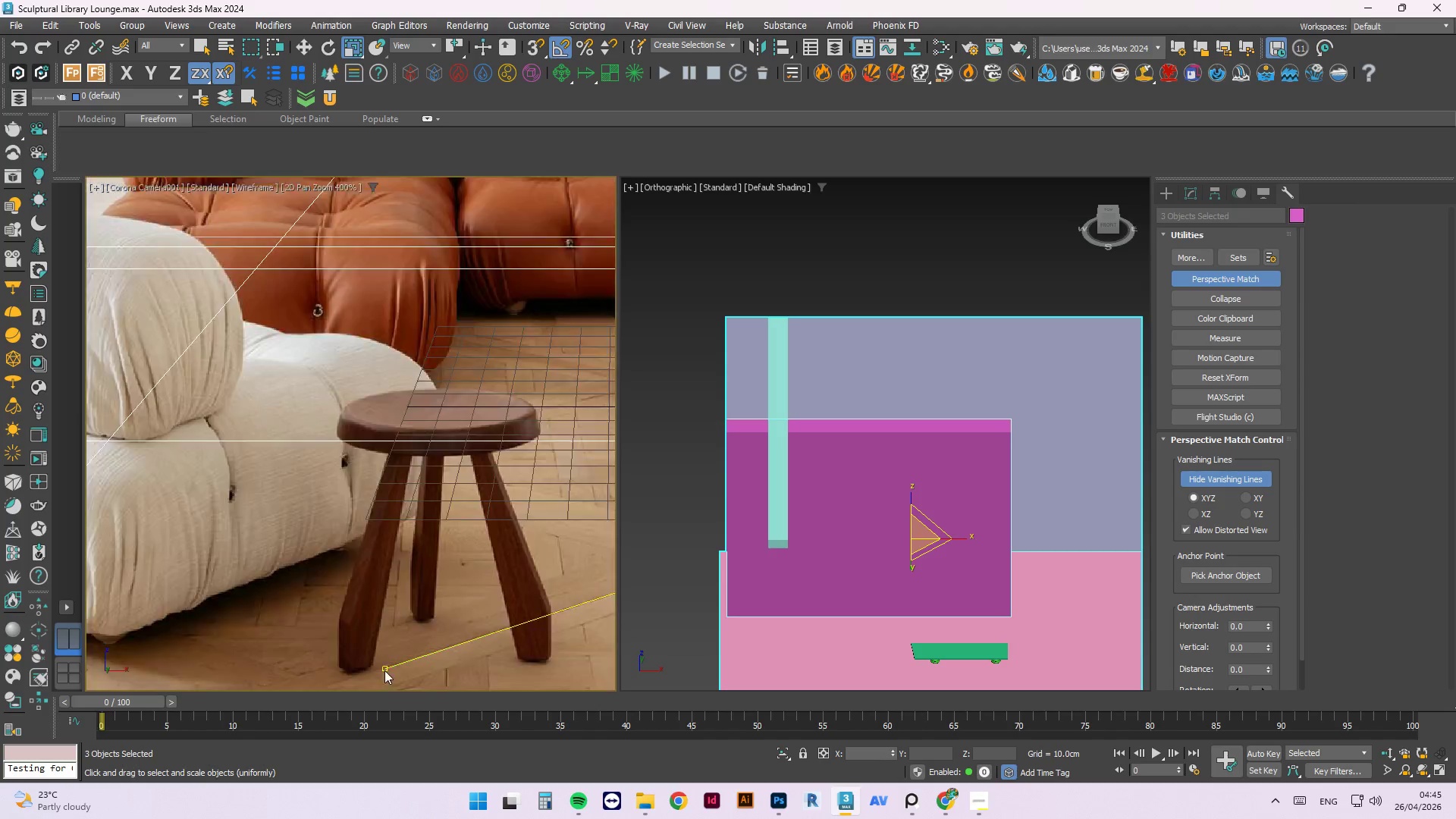 
scroll: coordinate [444, 667], scroll_direction: down, amount: 6.0
 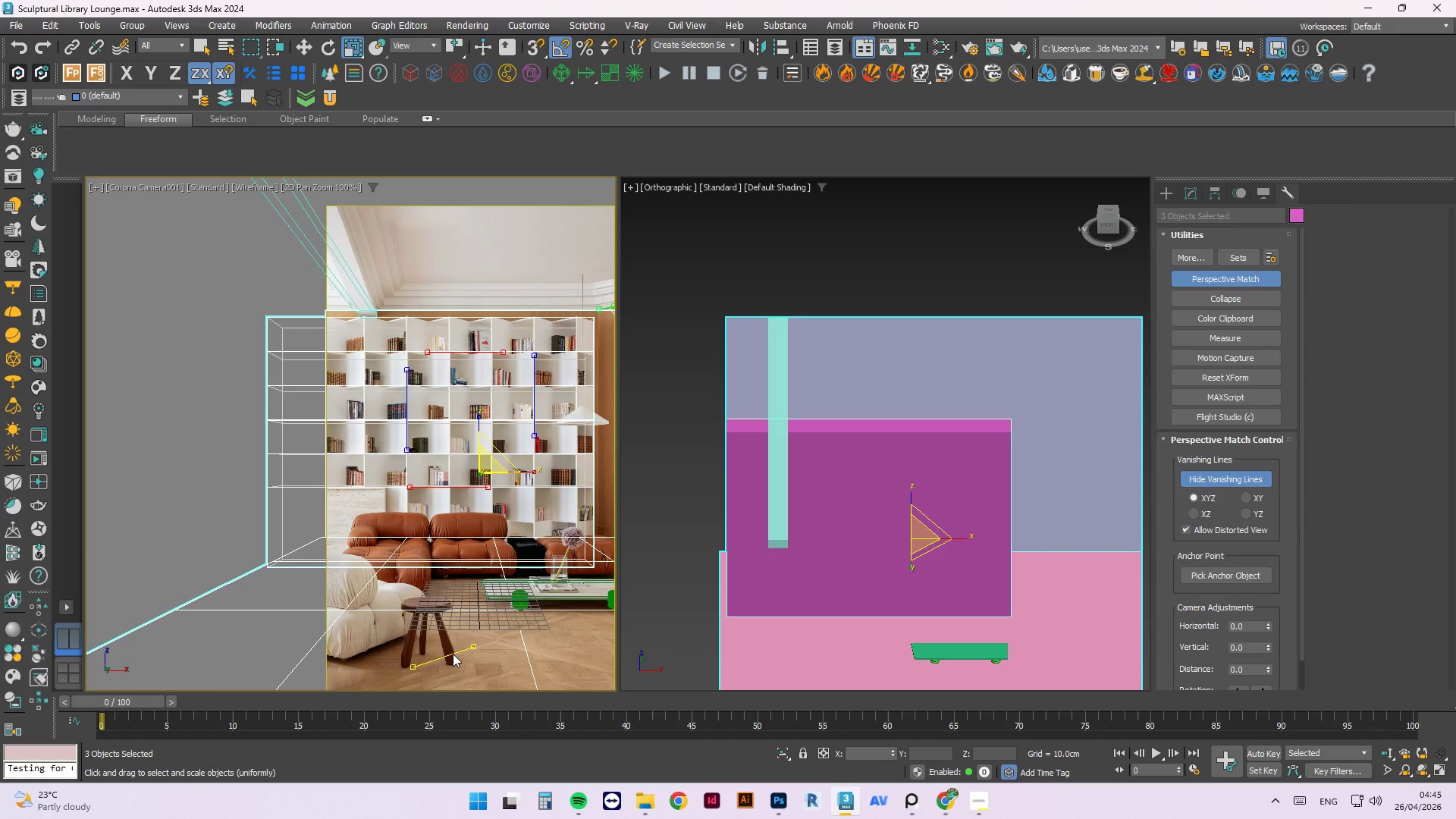 
left_click_drag(start_coordinate=[453, 653], to_coordinate=[411, 425])
 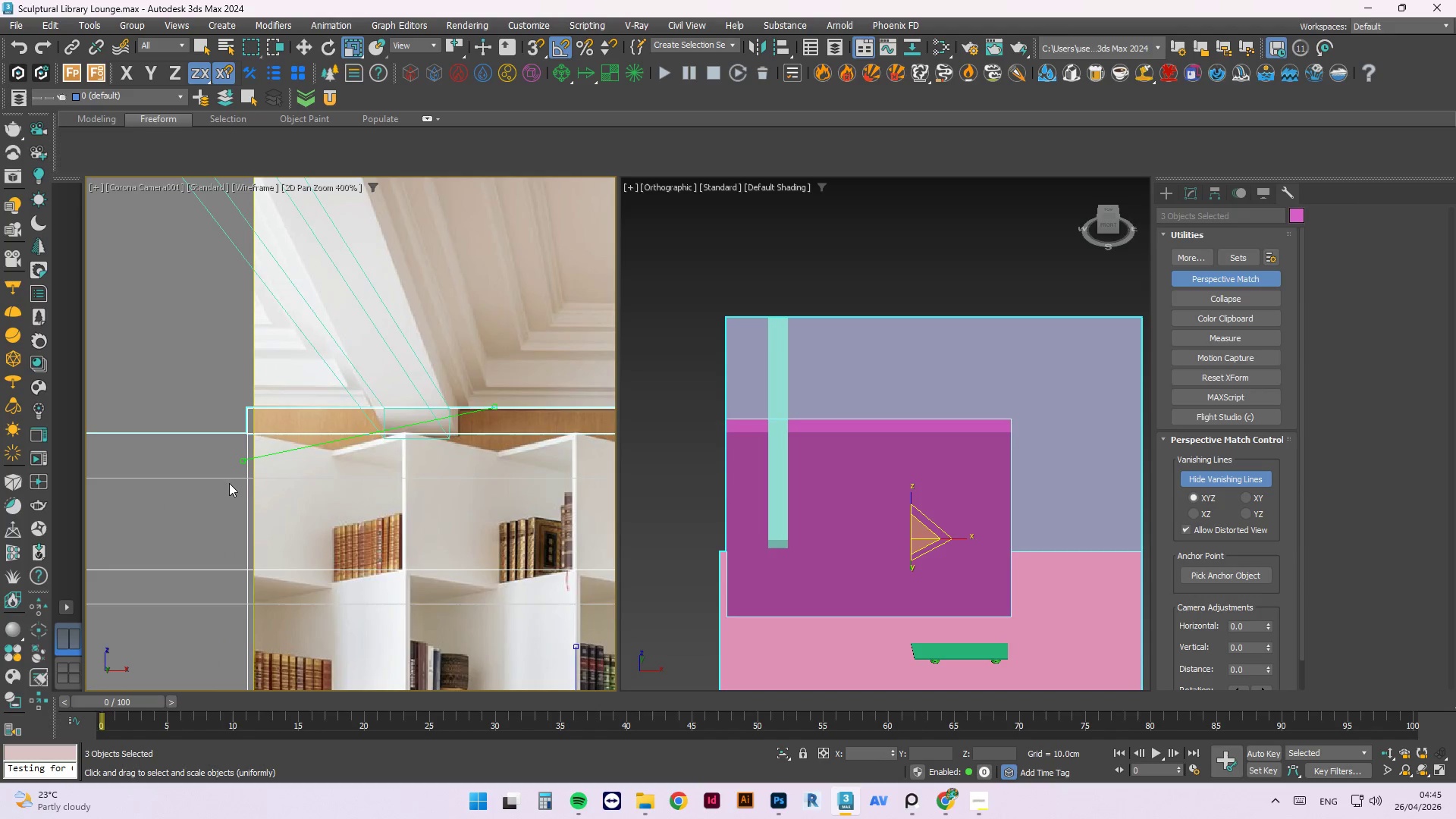 
scroll: coordinate [351, 278], scroll_direction: up, amount: 4.0
 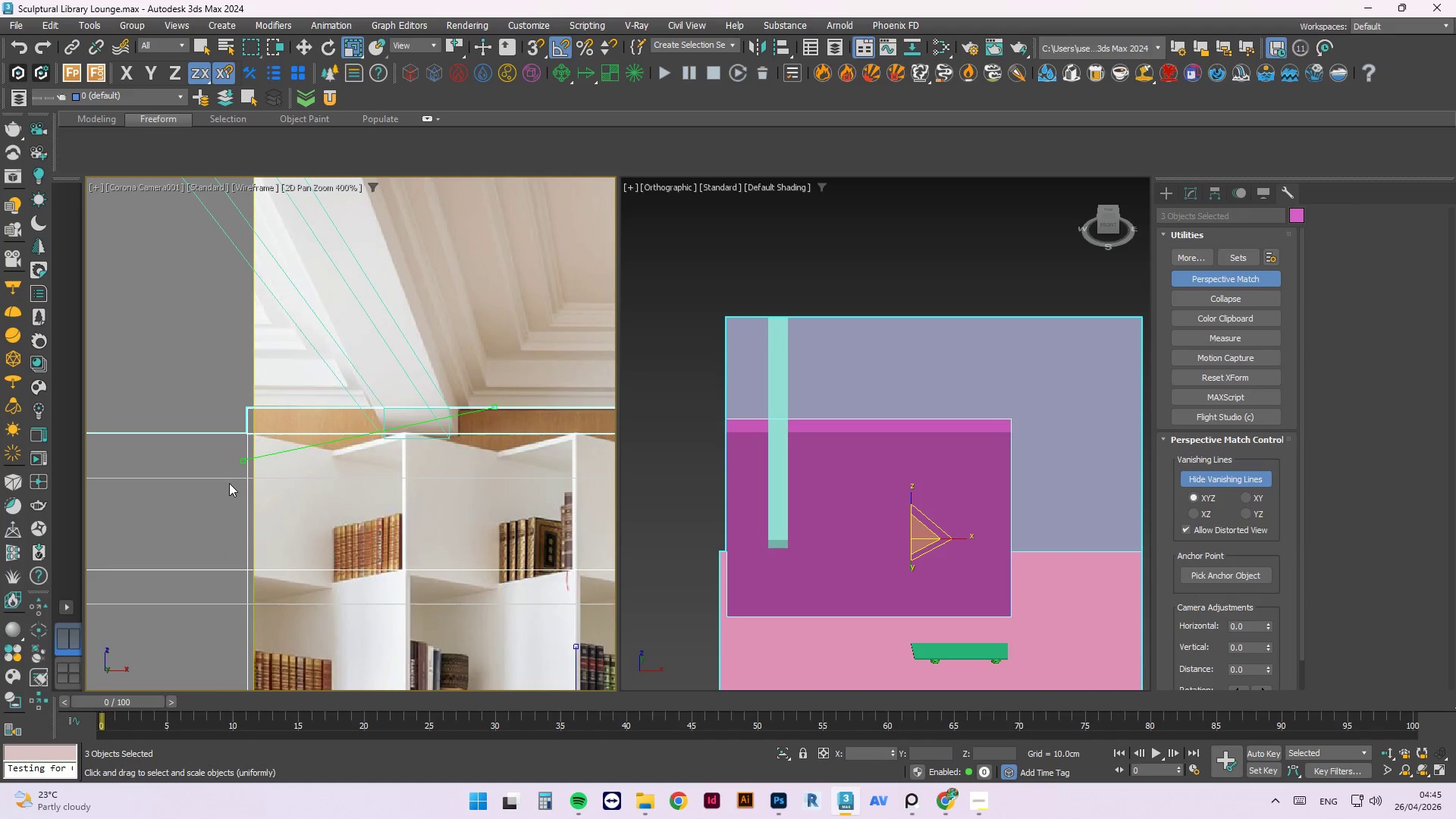 
left_click_drag(start_coordinate=[242, 464], to_coordinate=[366, 197])
 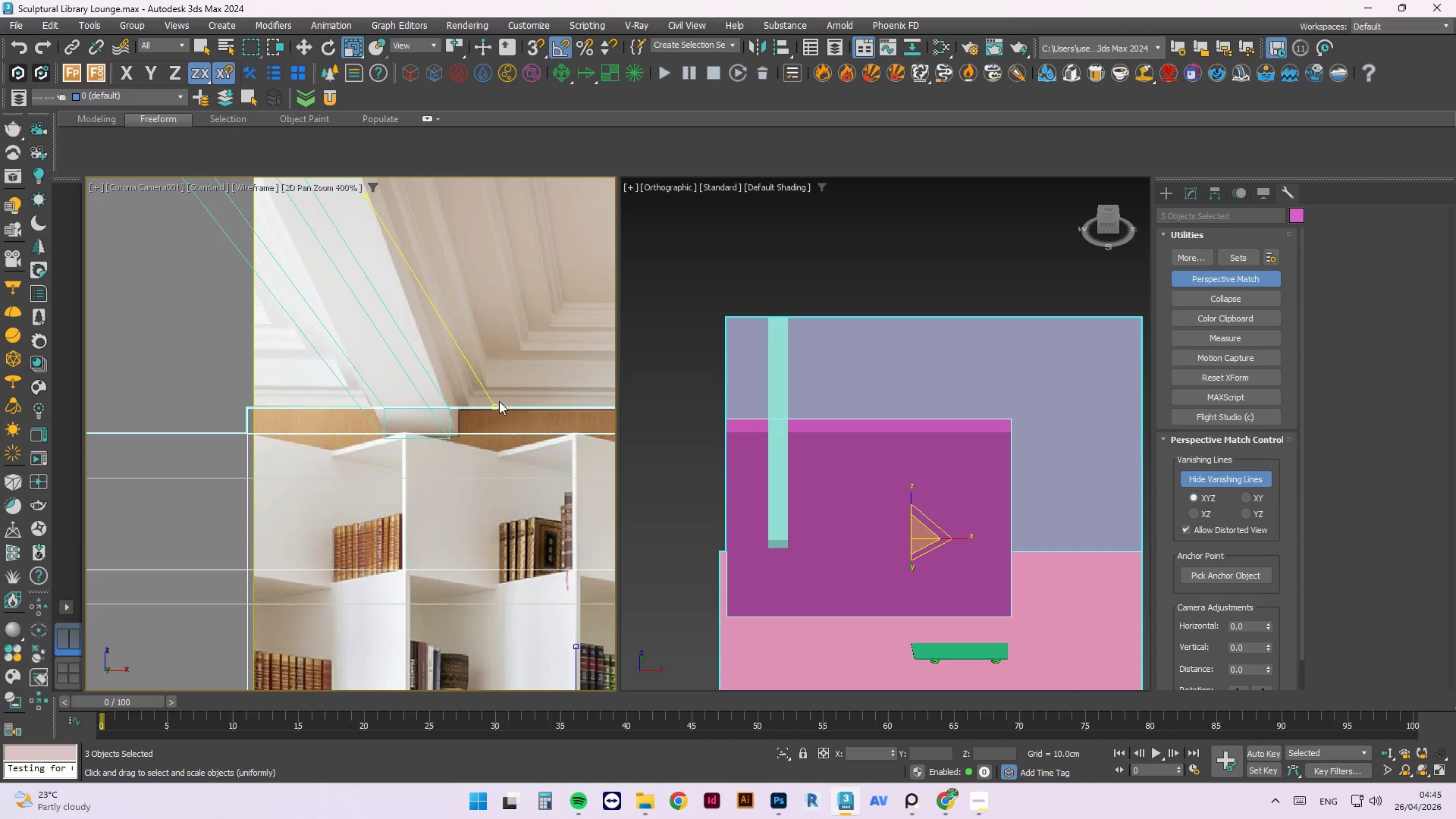 
left_click_drag(start_coordinate=[495, 404], to_coordinate=[460, 438])
 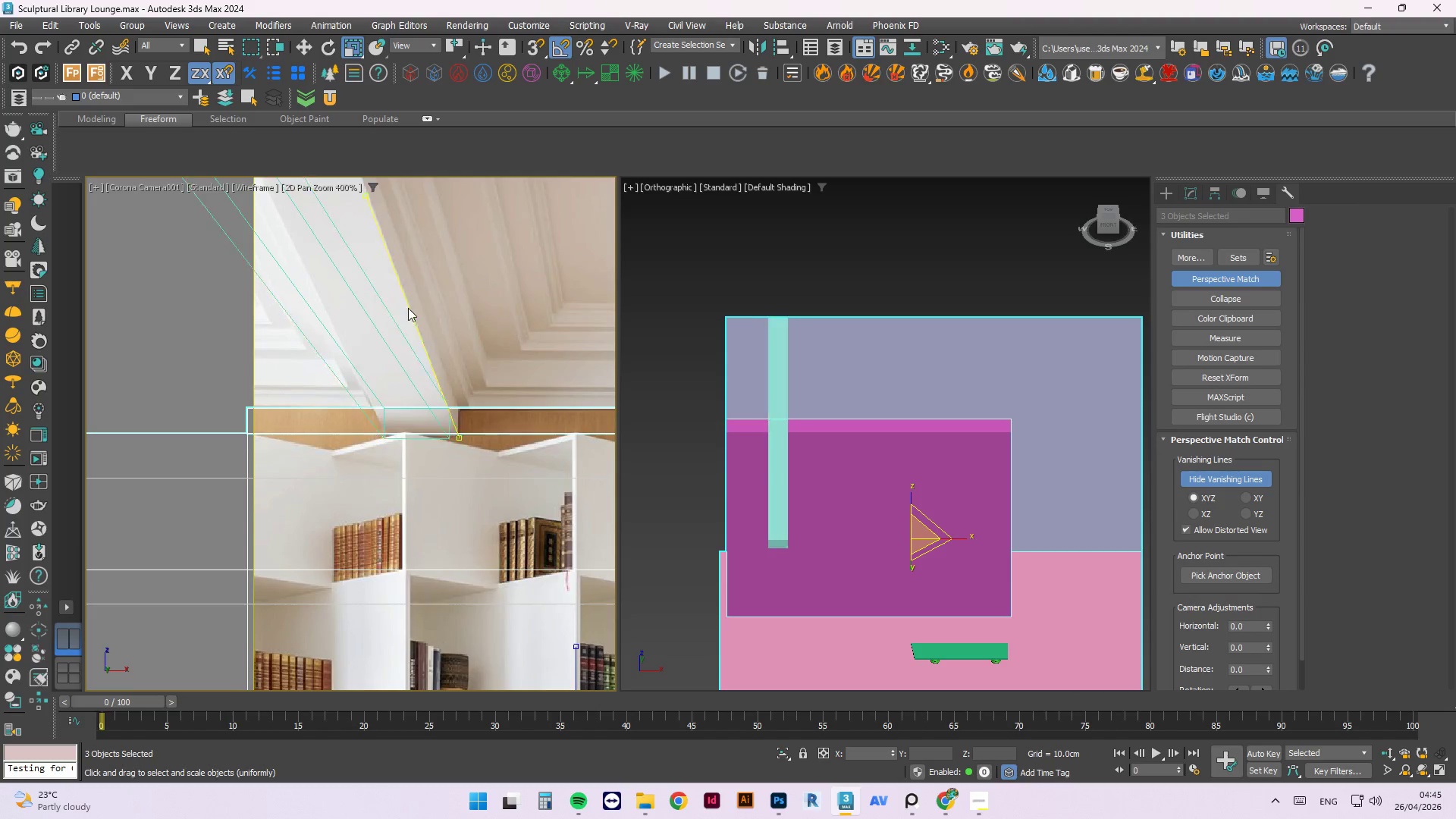 
scroll: coordinate [401, 288], scroll_direction: down, amount: 3.0
 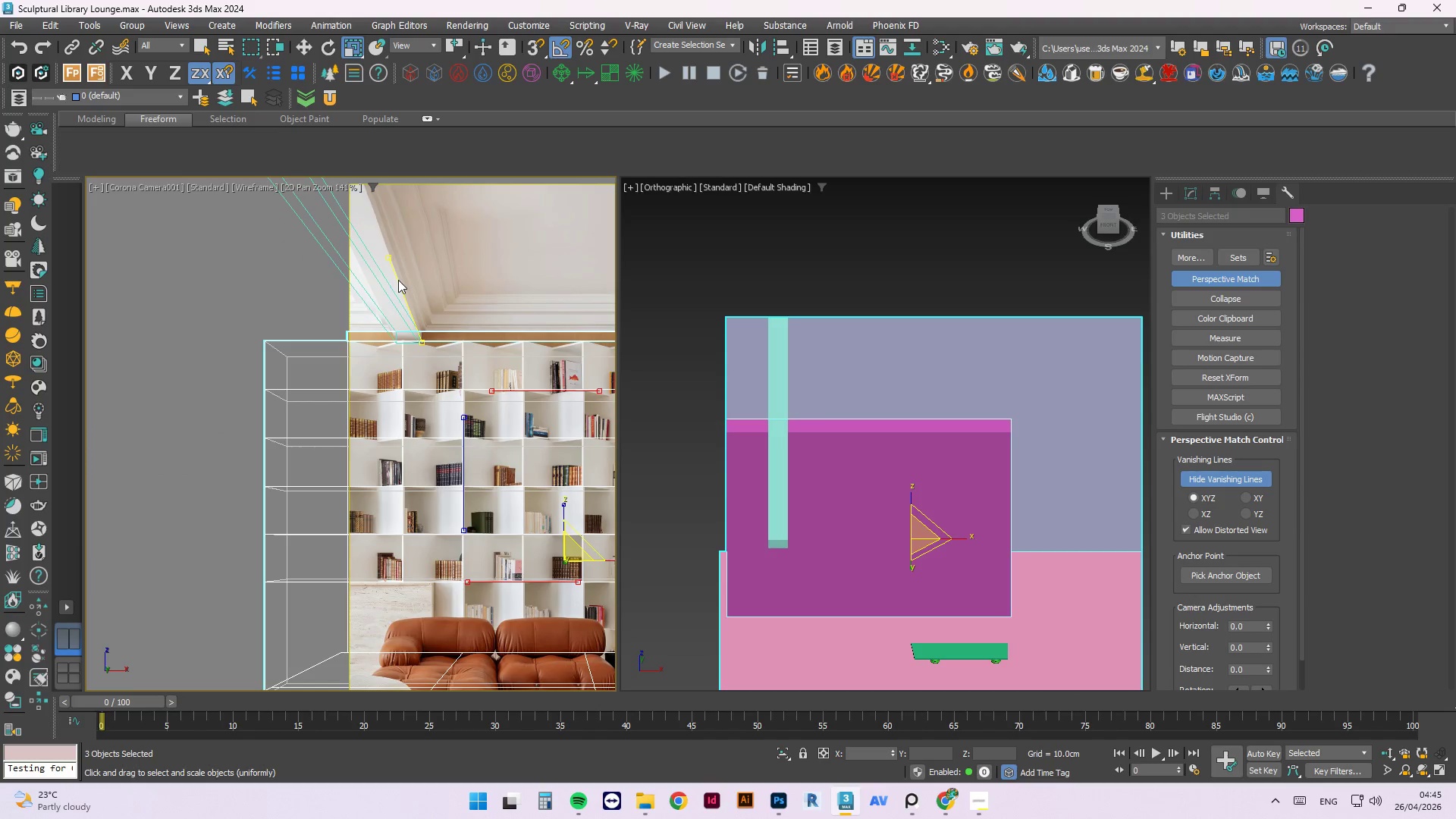 
left_click_drag(start_coordinate=[398, 280], to_coordinate=[357, 281])
 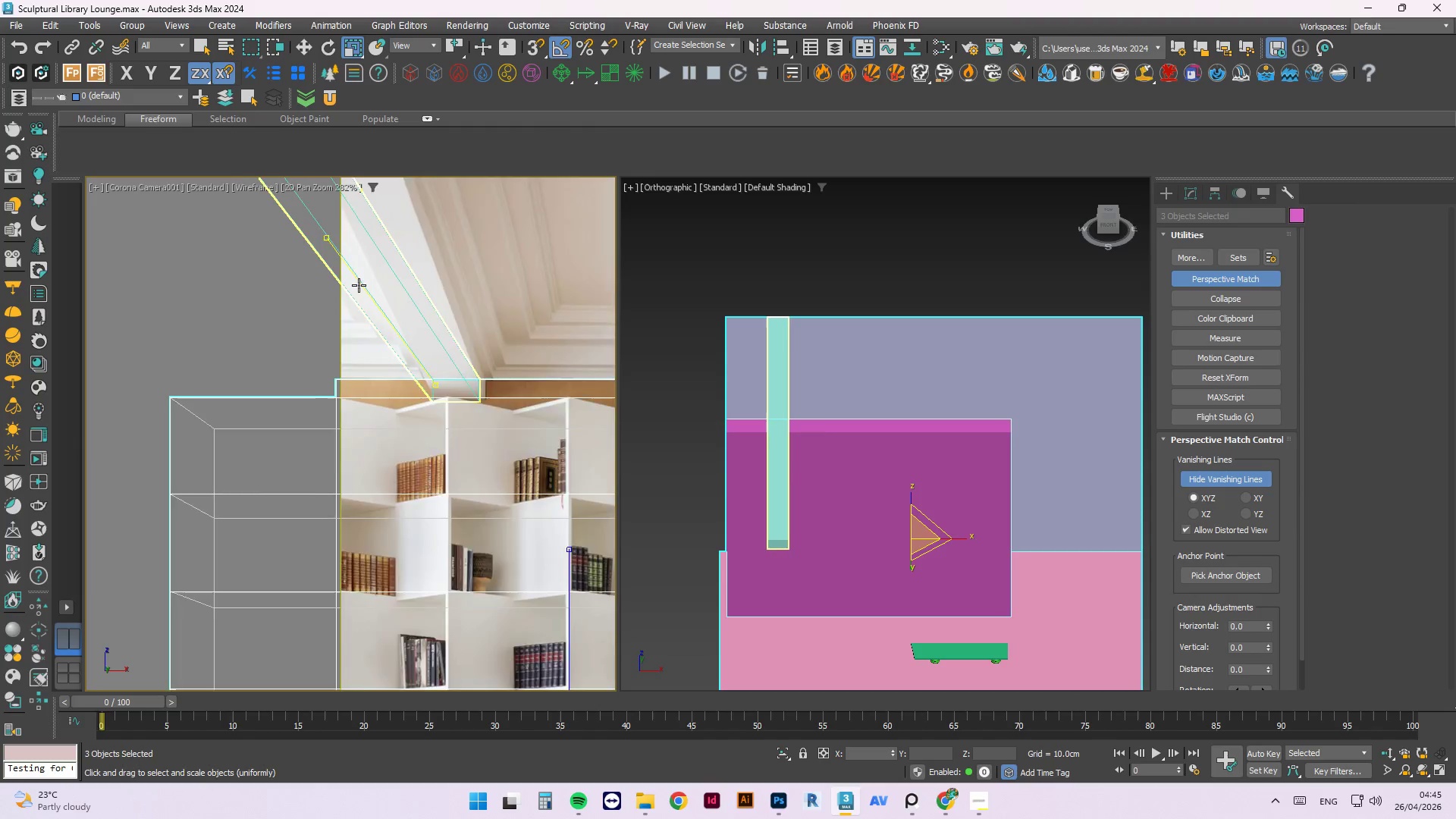 
scroll: coordinate [359, 285], scroll_direction: up, amount: 3.0
 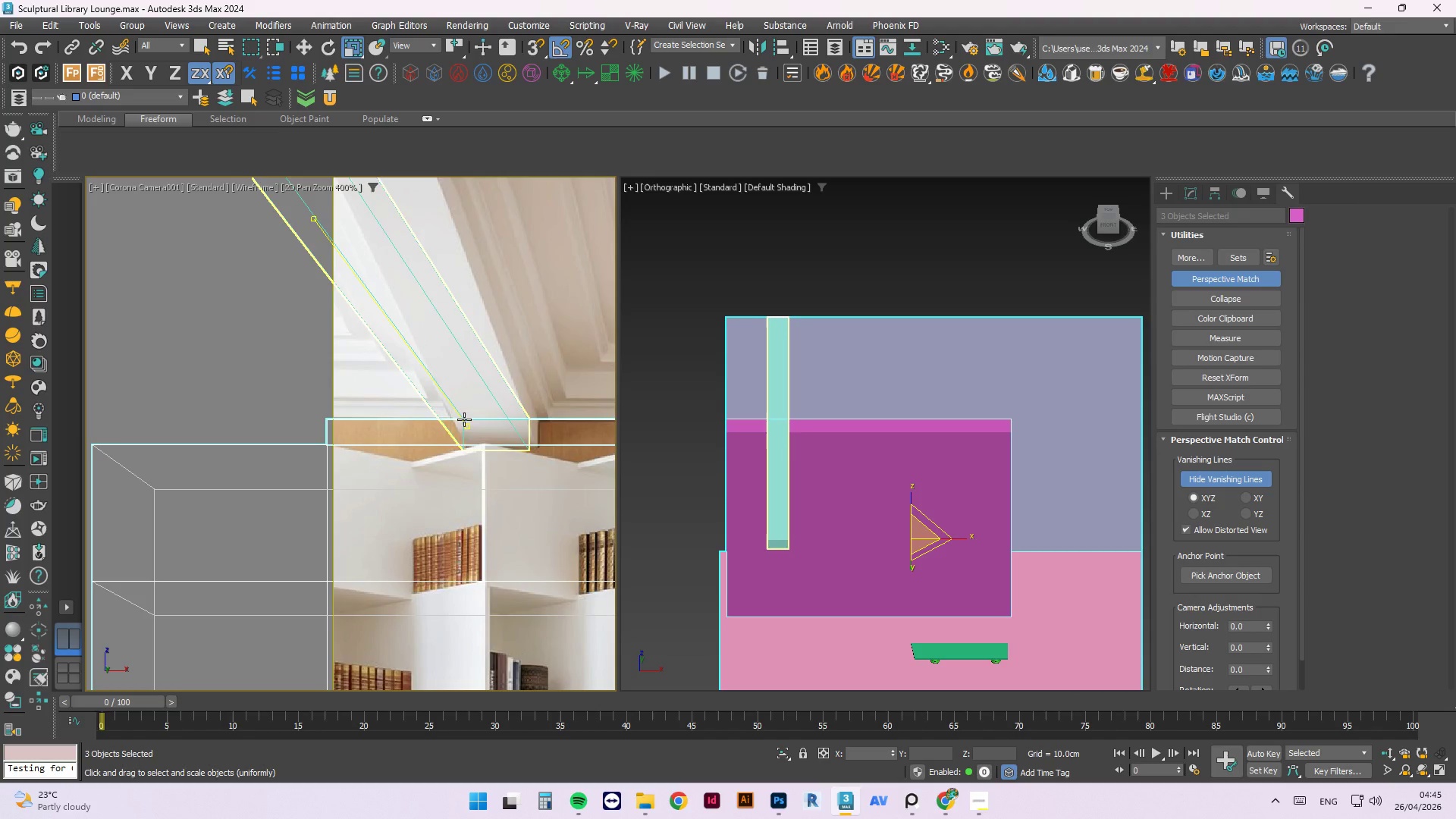 
left_click_drag(start_coordinate=[468, 425], to_coordinate=[462, 438])
 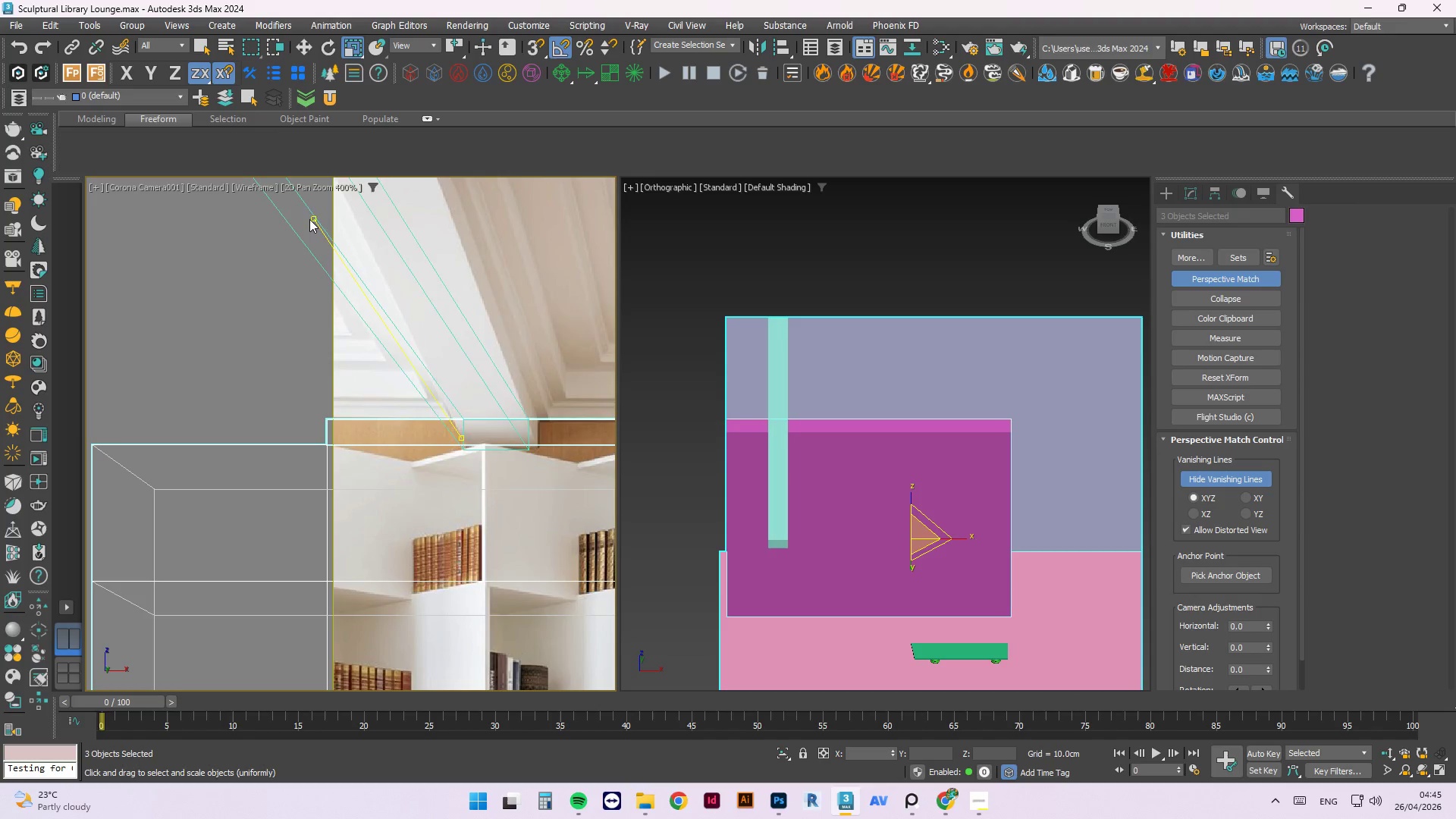 
left_click_drag(start_coordinate=[313, 217], to_coordinate=[340, 201])
 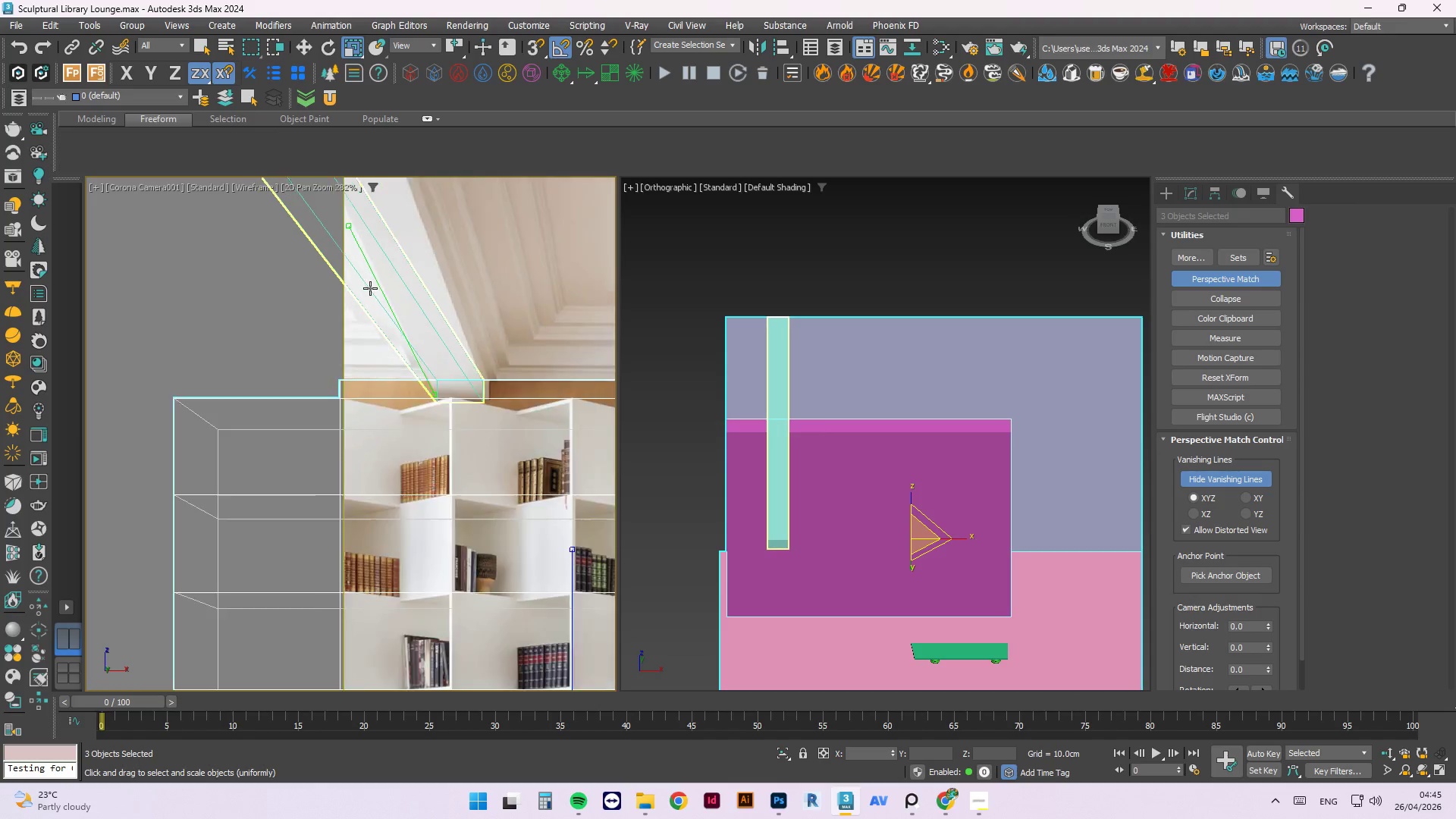 
scroll: coordinate [370, 288], scroll_direction: down, amount: 2.0
 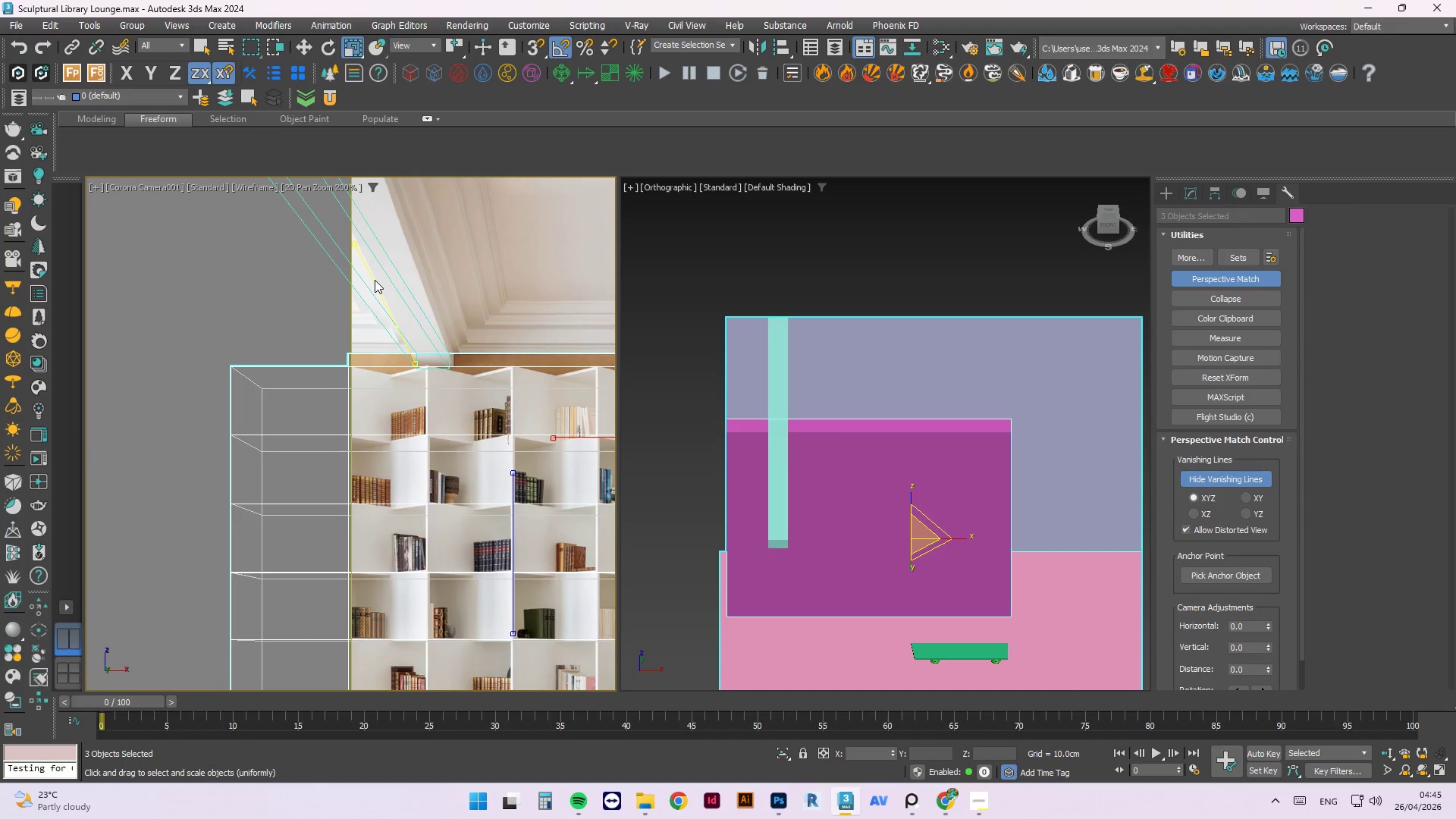 
left_click_drag(start_coordinate=[375, 280], to_coordinate=[411, 451])
 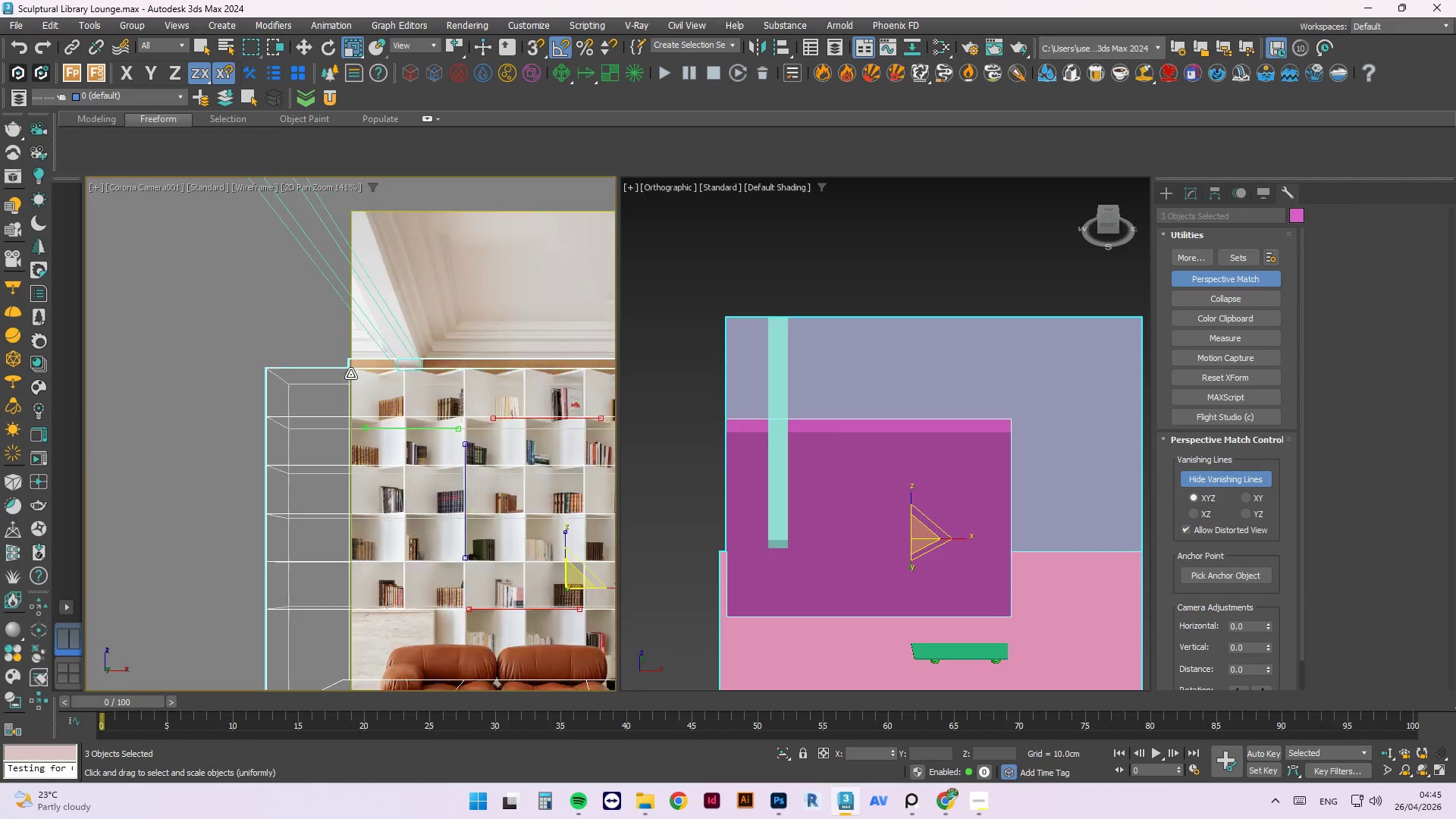 
scroll: coordinate [350, 374], scroll_direction: down, amount: 2.0
 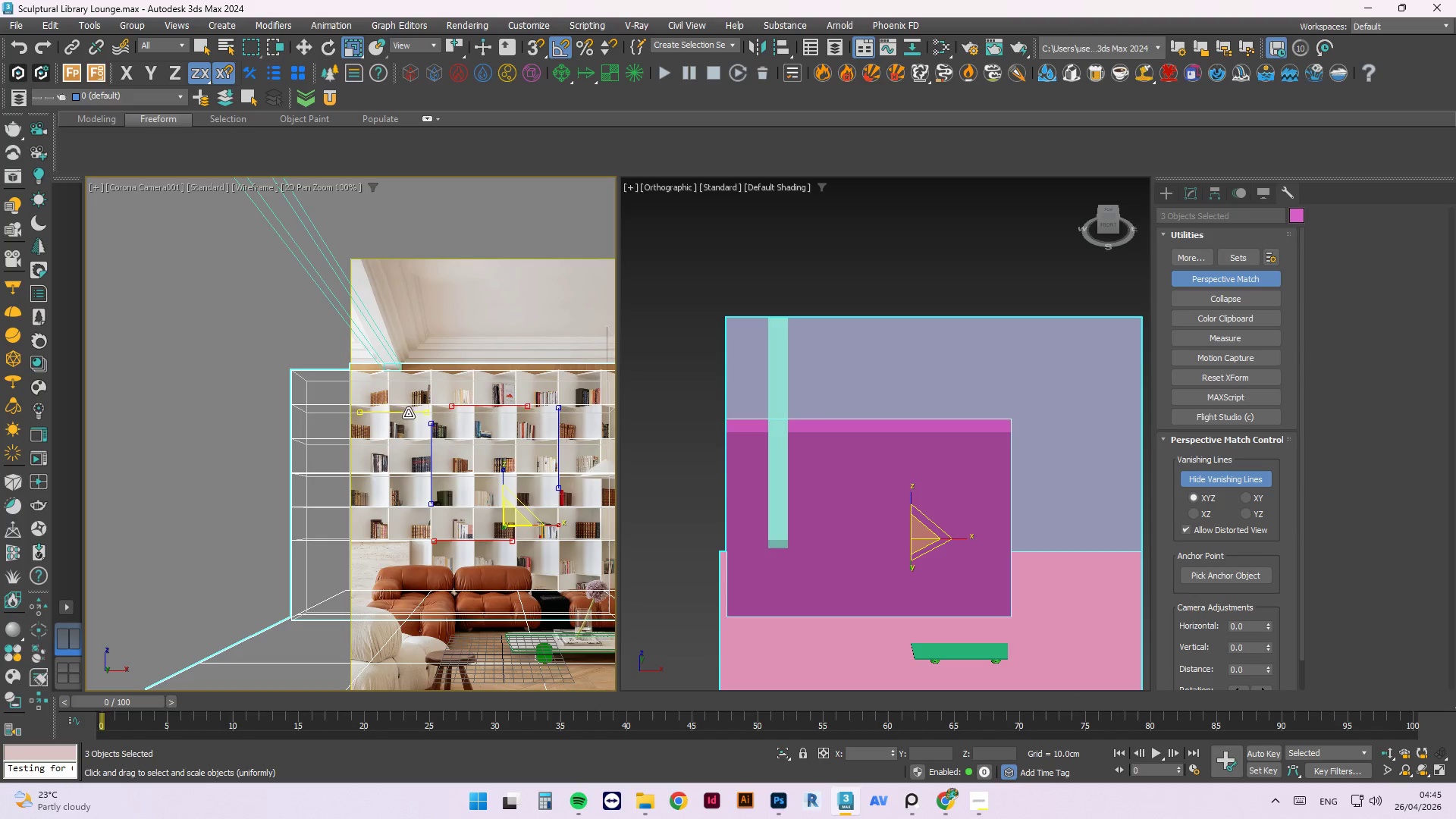 
scroll: coordinate [390, 404], scroll_direction: up, amount: 3.0
 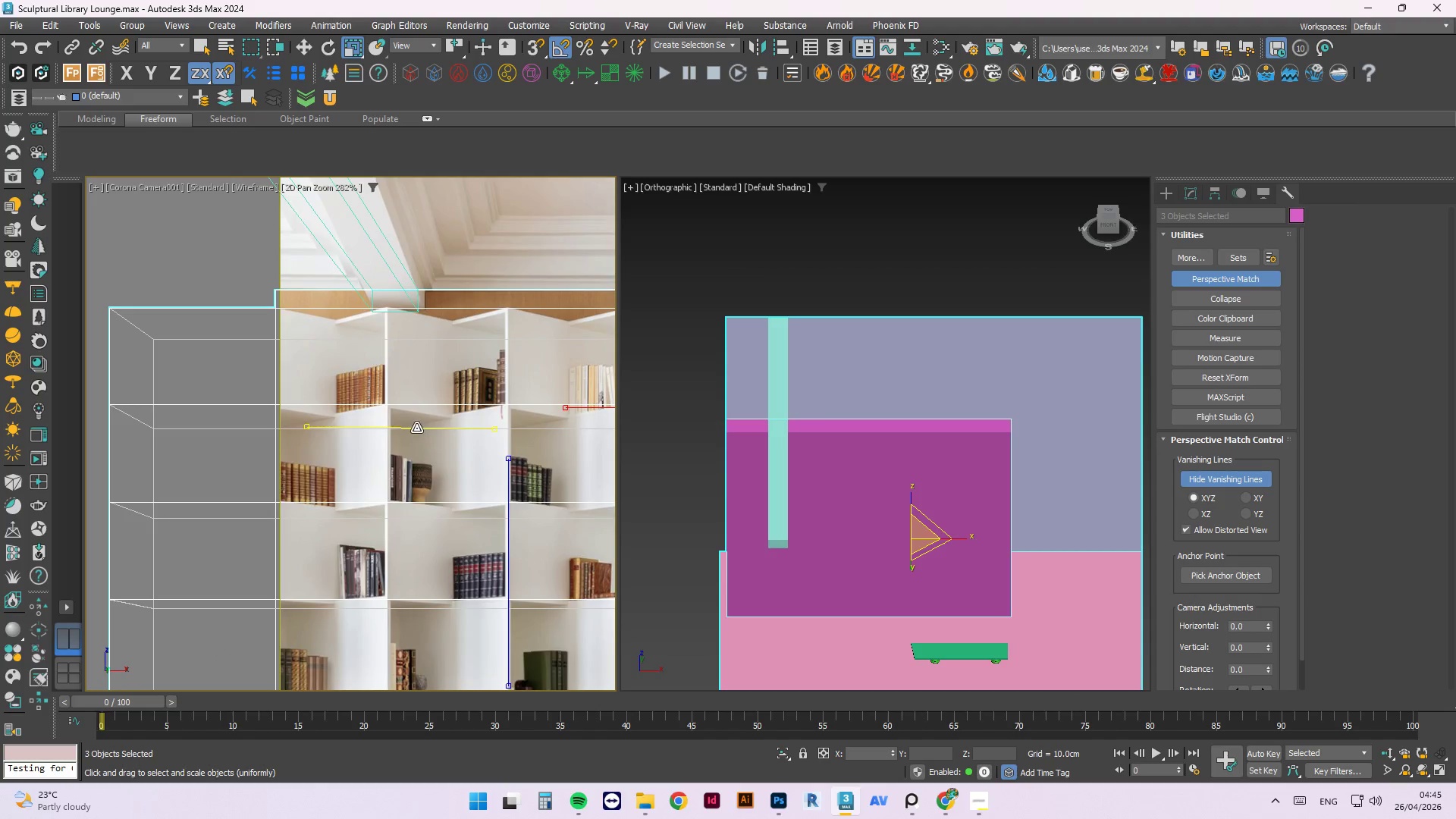 
left_click_drag(start_coordinate=[416, 428], to_coordinate=[260, 332])
 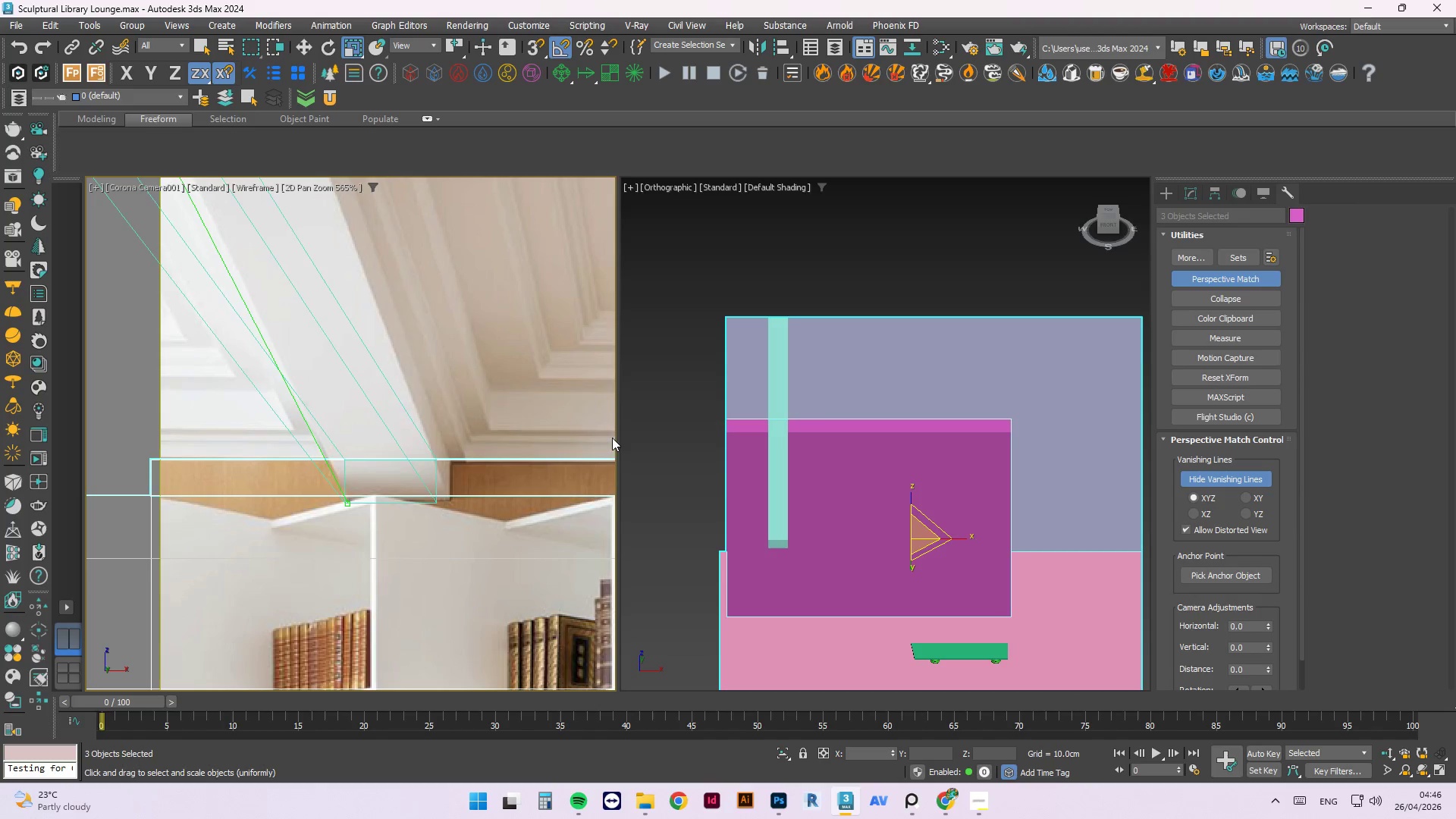 
scroll: coordinate [401, 279], scroll_direction: down, amount: 4.0
 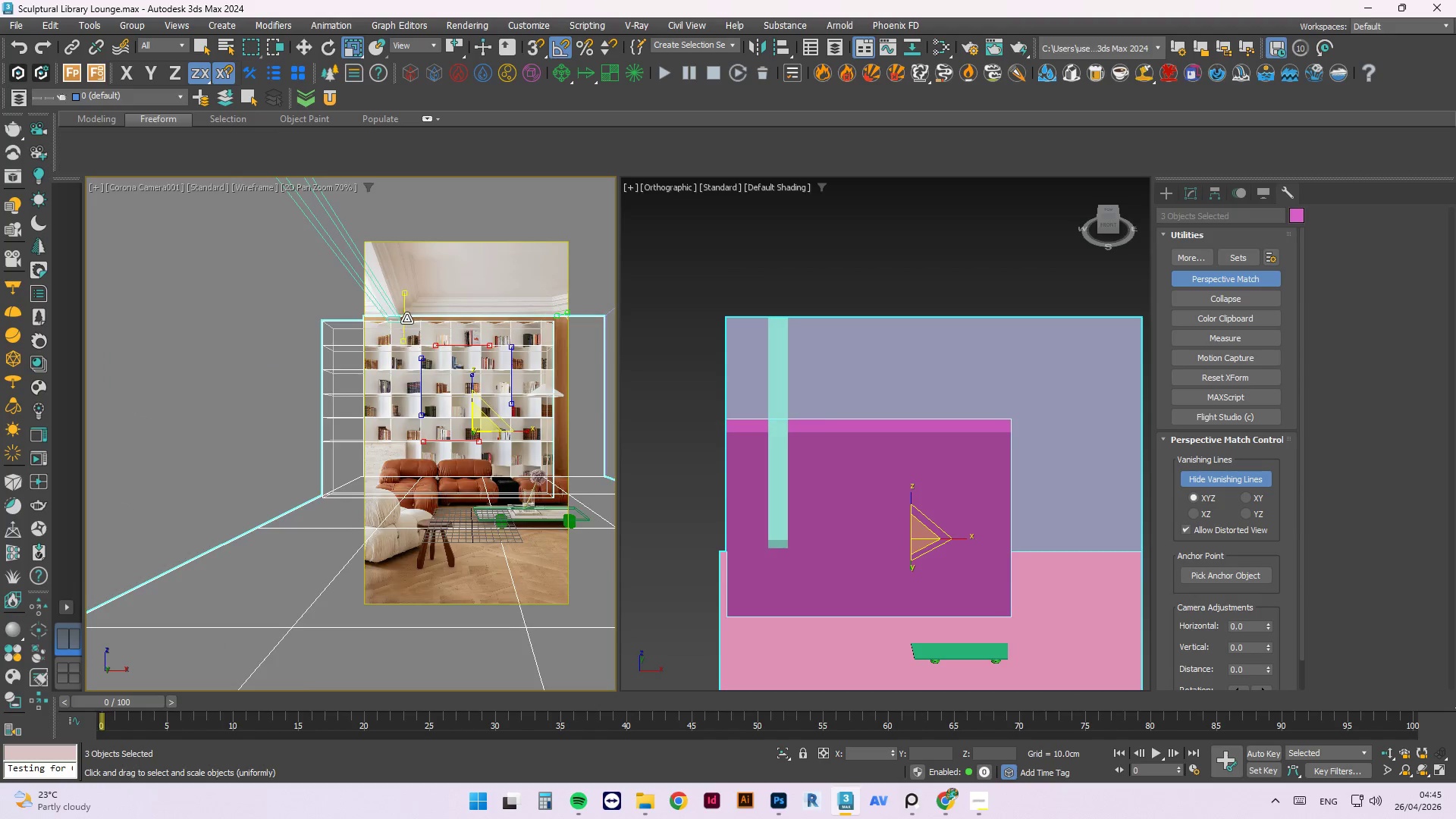 
scroll: coordinate [412, 366], scroll_direction: up, amount: 3.0
 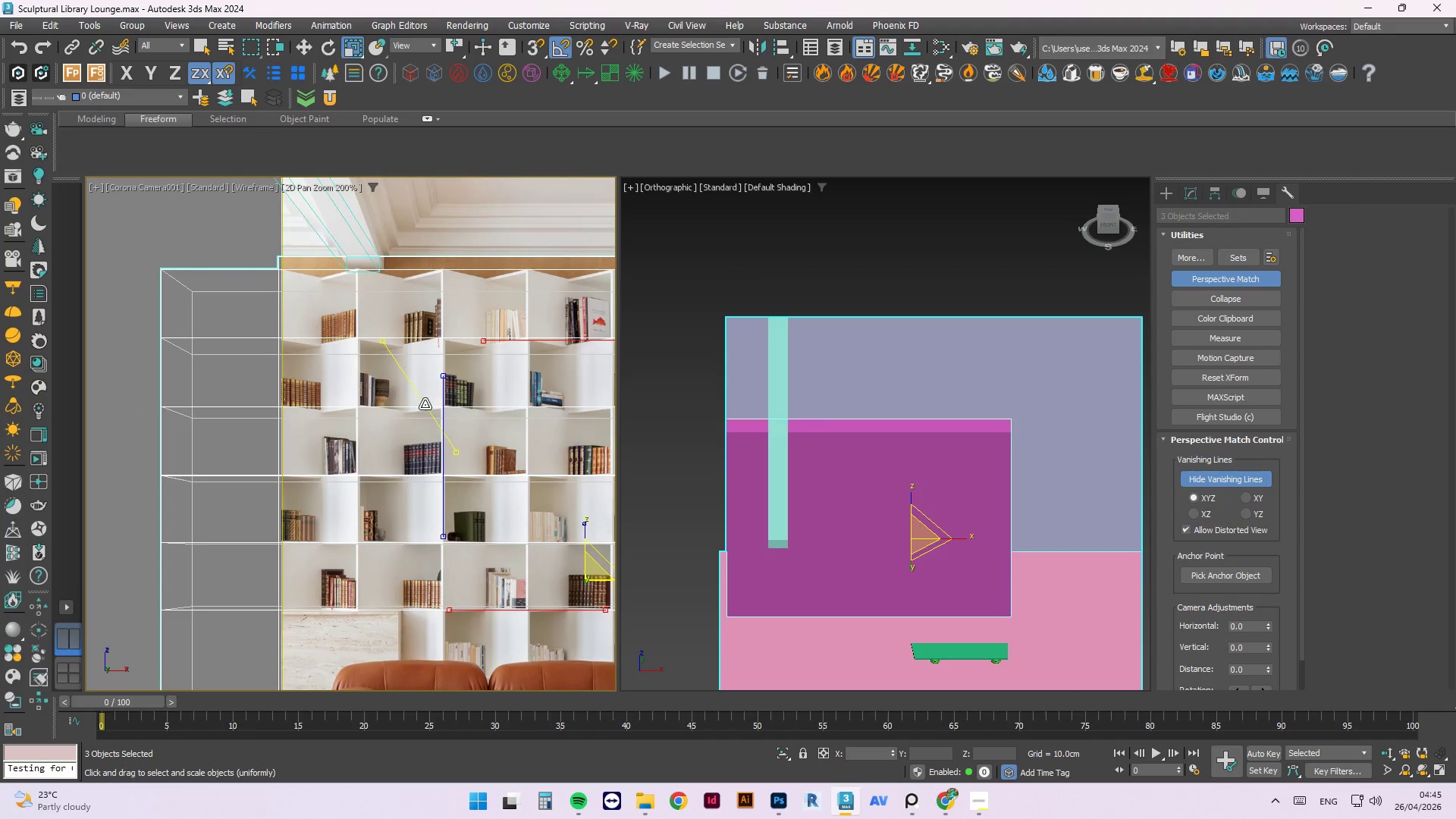 
scroll: coordinate [440, 344], scroll_direction: down, amount: 3.0
 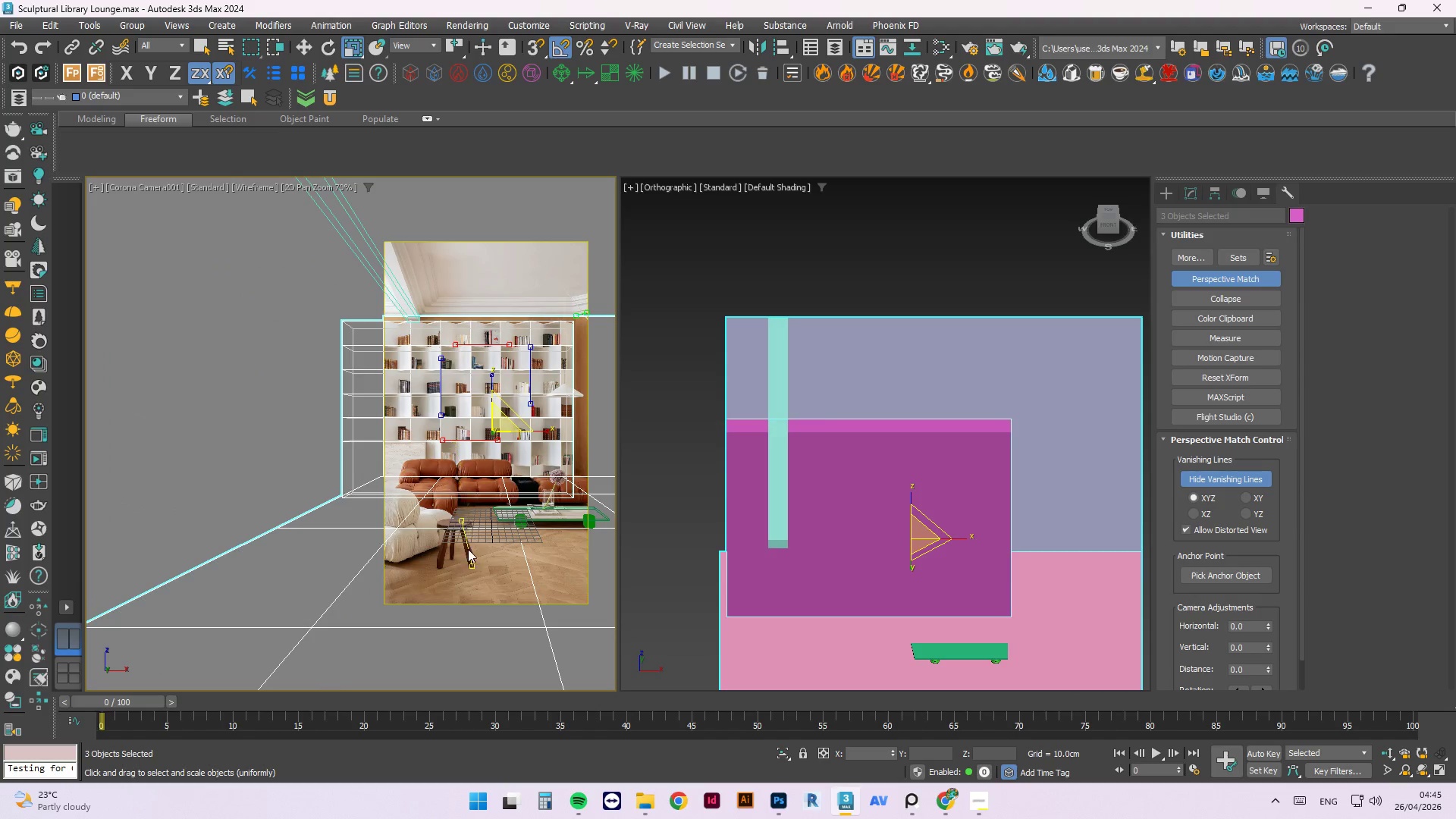 
scroll: coordinate [466, 558], scroll_direction: up, amount: 3.0
 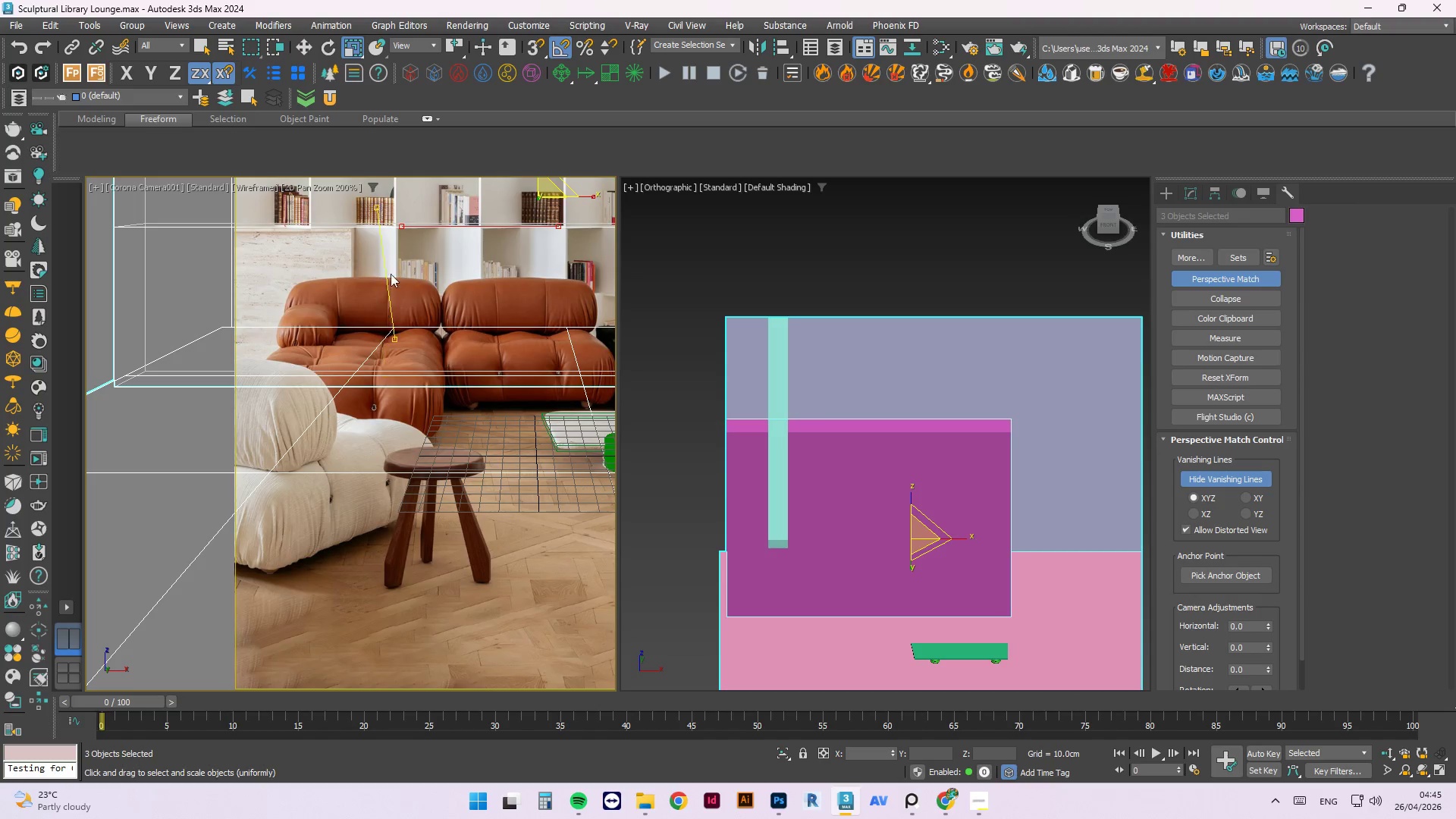 
scroll: coordinate [400, 359], scroll_direction: down, amount: 5.0
 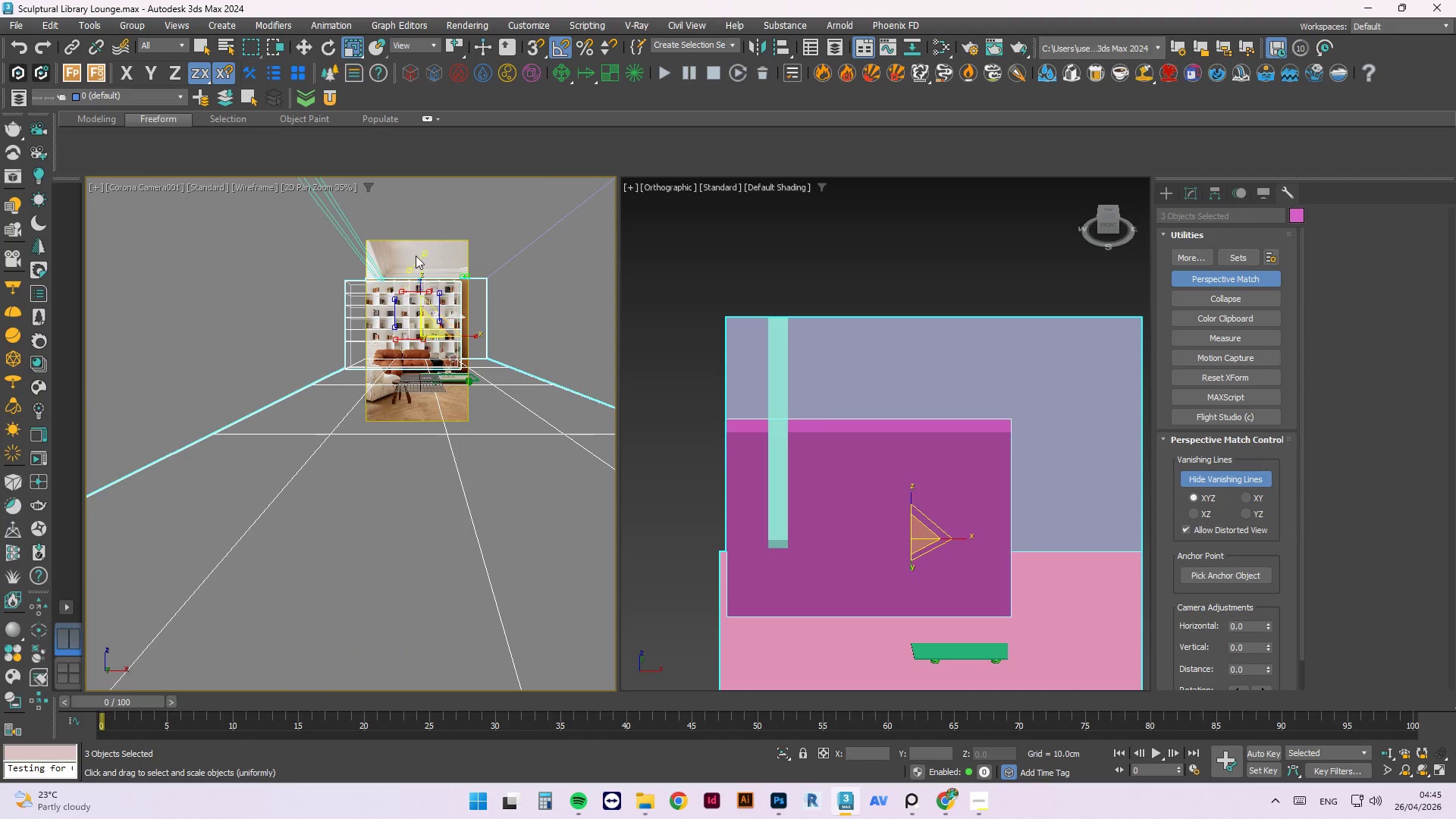 
scroll: coordinate [378, 283], scroll_direction: up, amount: 5.0
 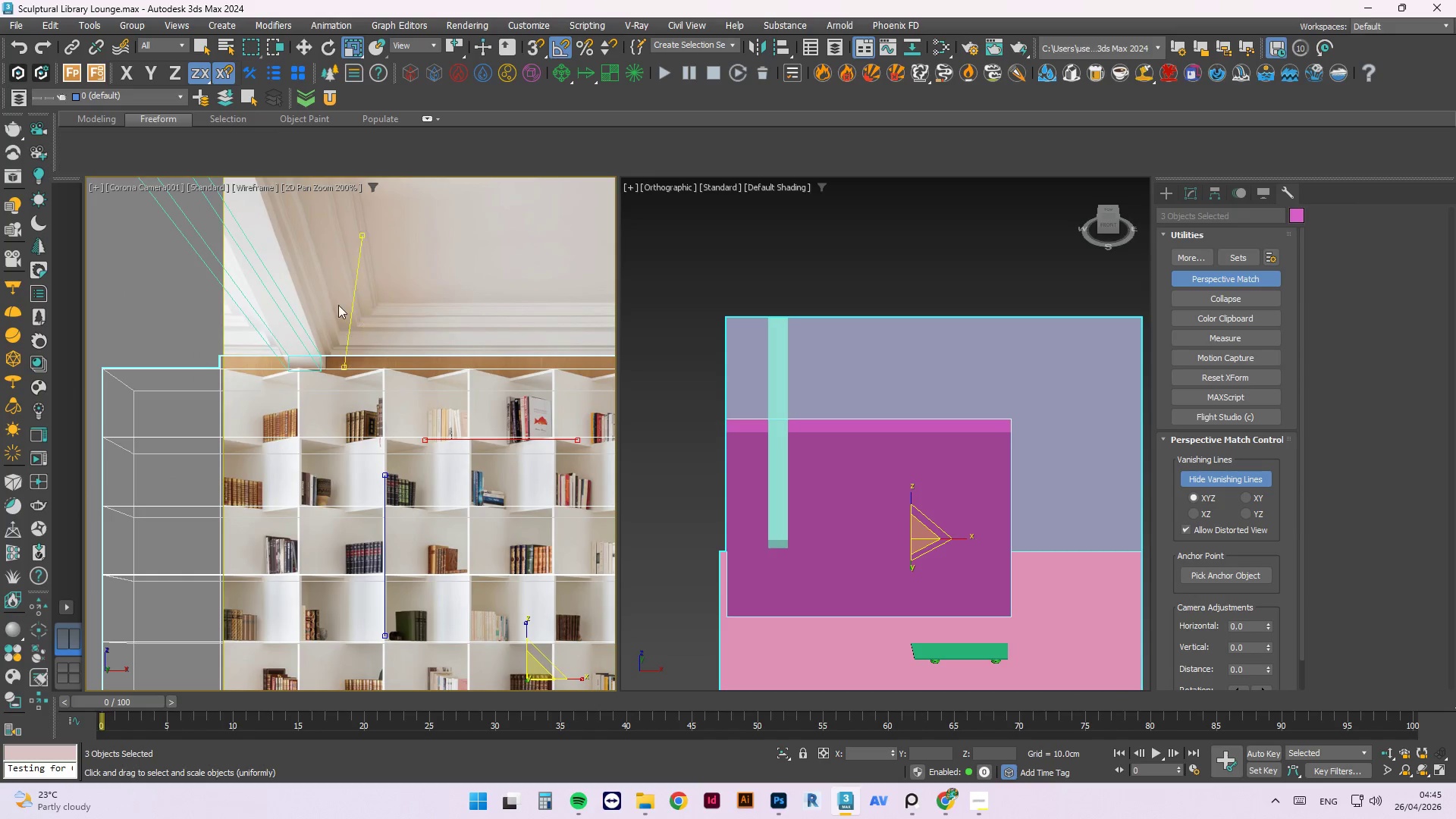 
scroll: coordinate [199, 356], scroll_direction: down, amount: 1.0
 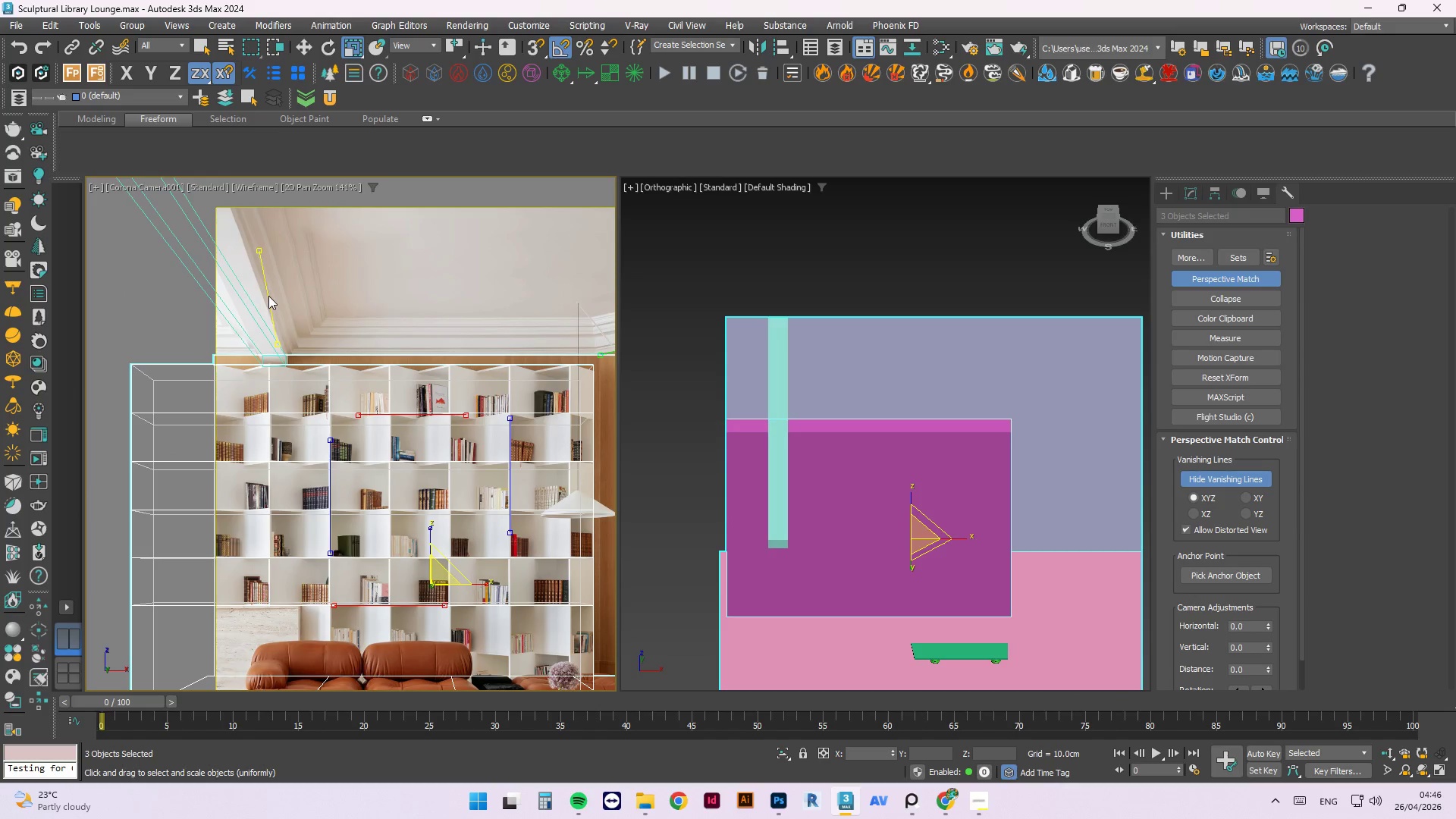 
scroll: coordinate [235, 322], scroll_direction: up, amount: 4.0
 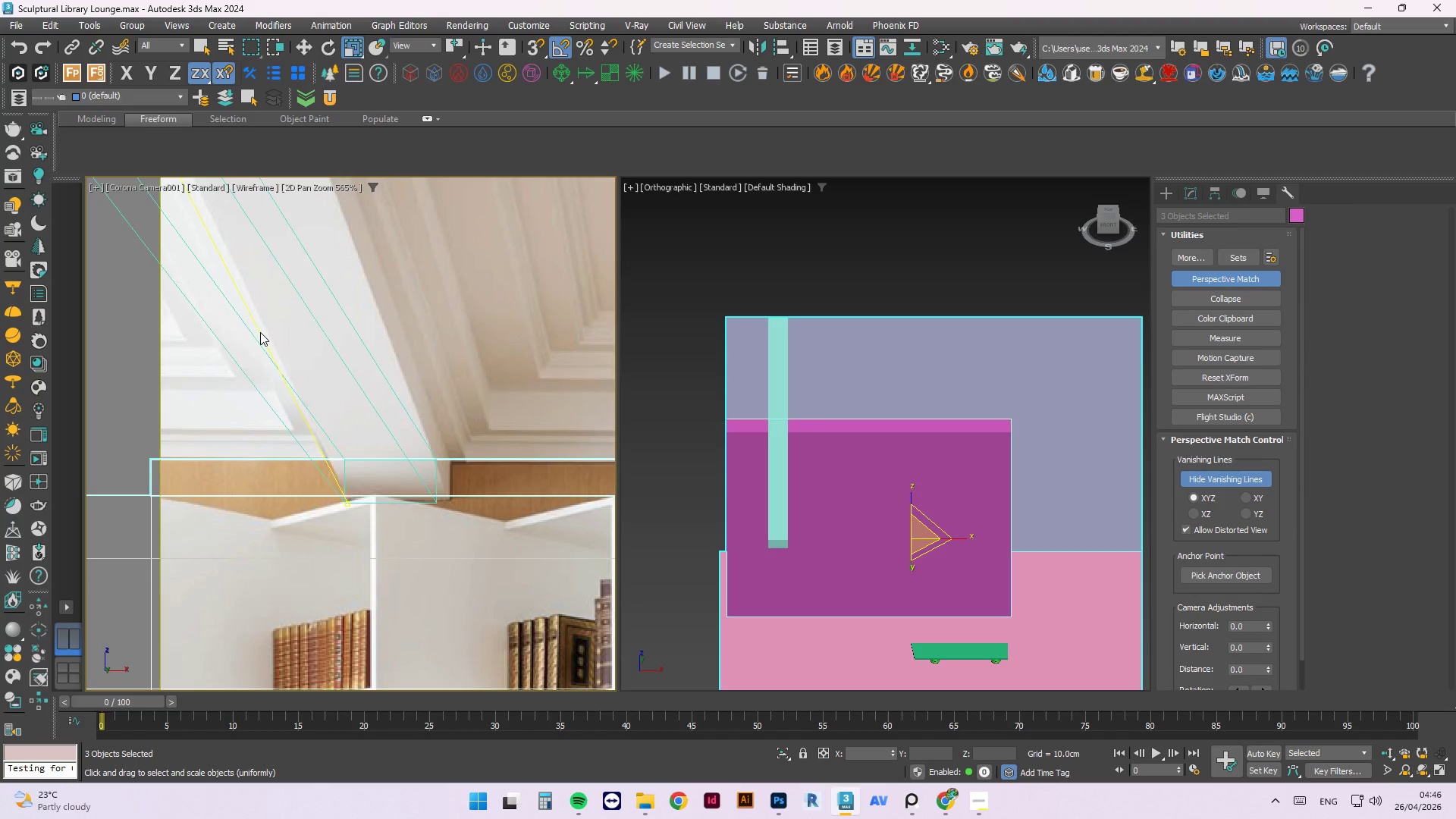 
scroll: coordinate [573, 428], scroll_direction: down, amount: 3.0